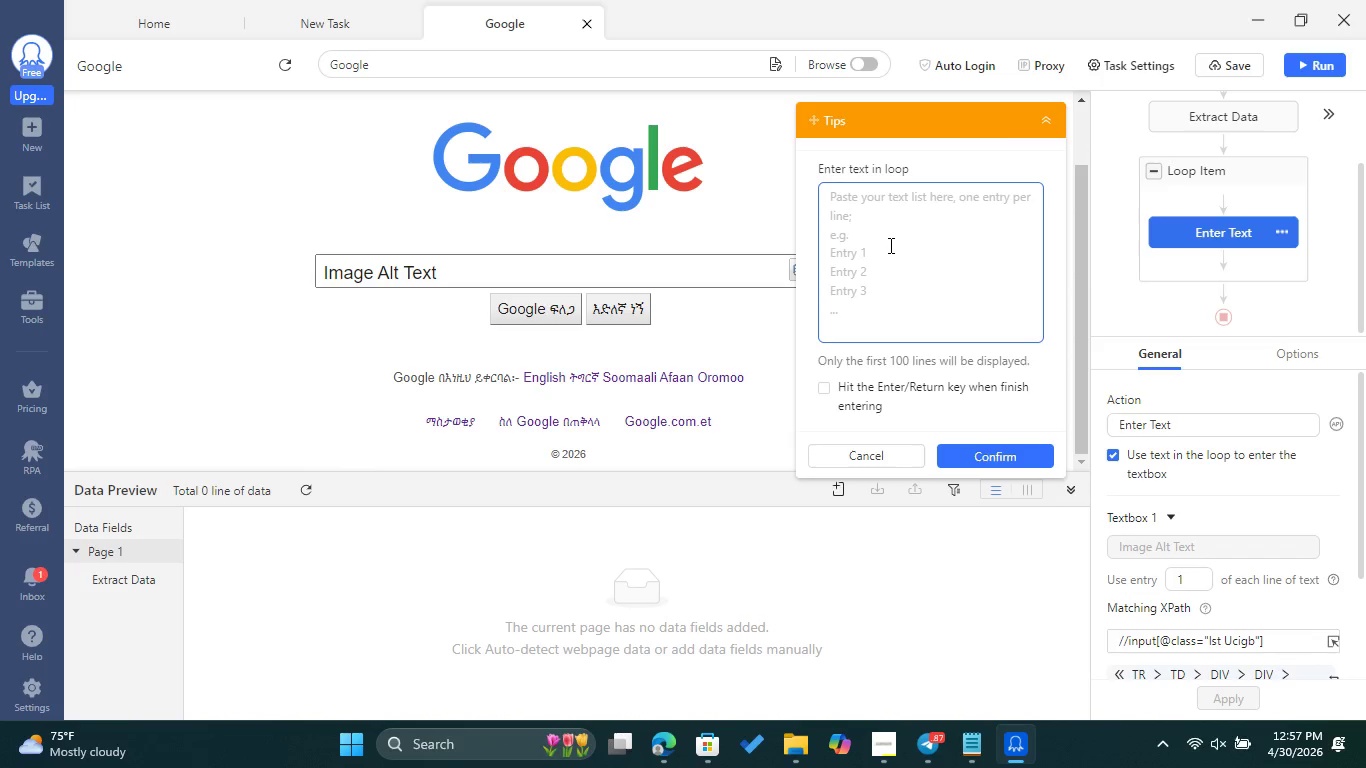 
left_click([889, 245])
 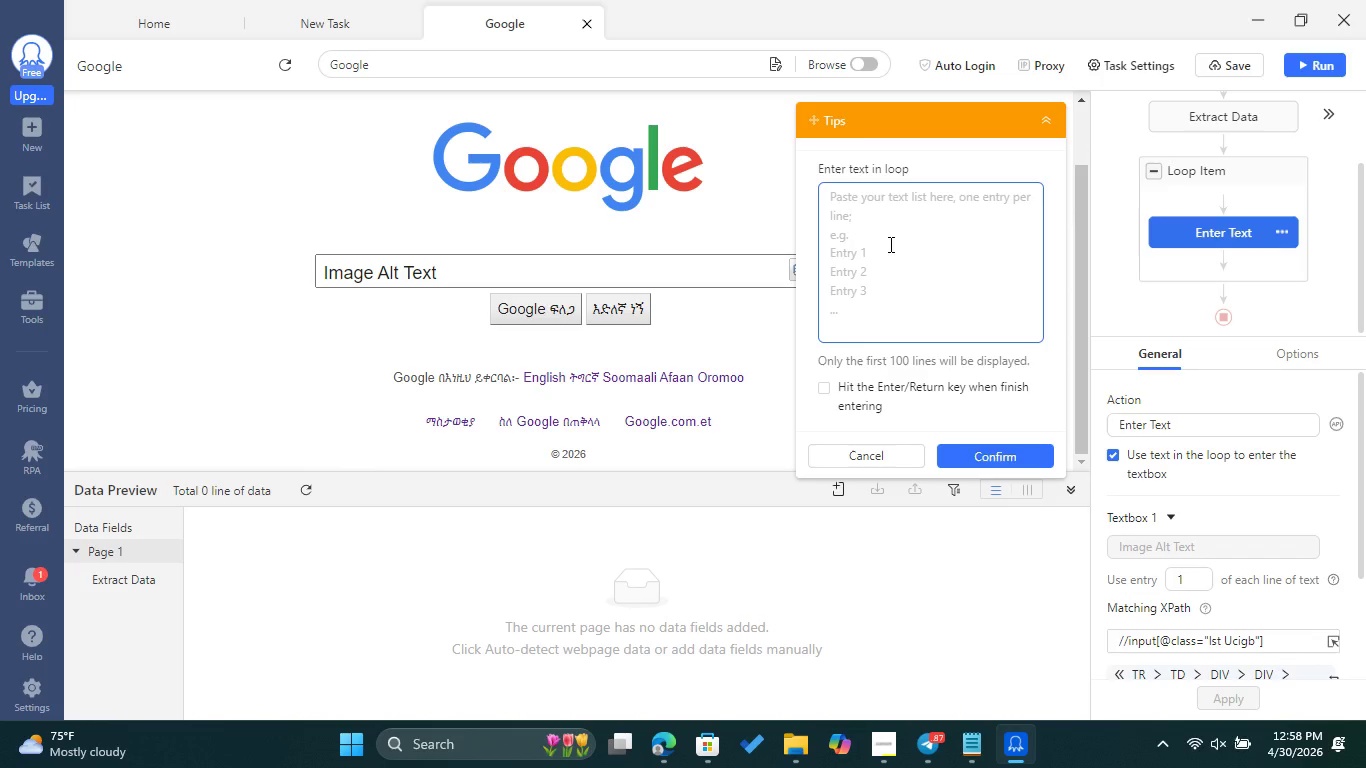 
wait(63.94)
 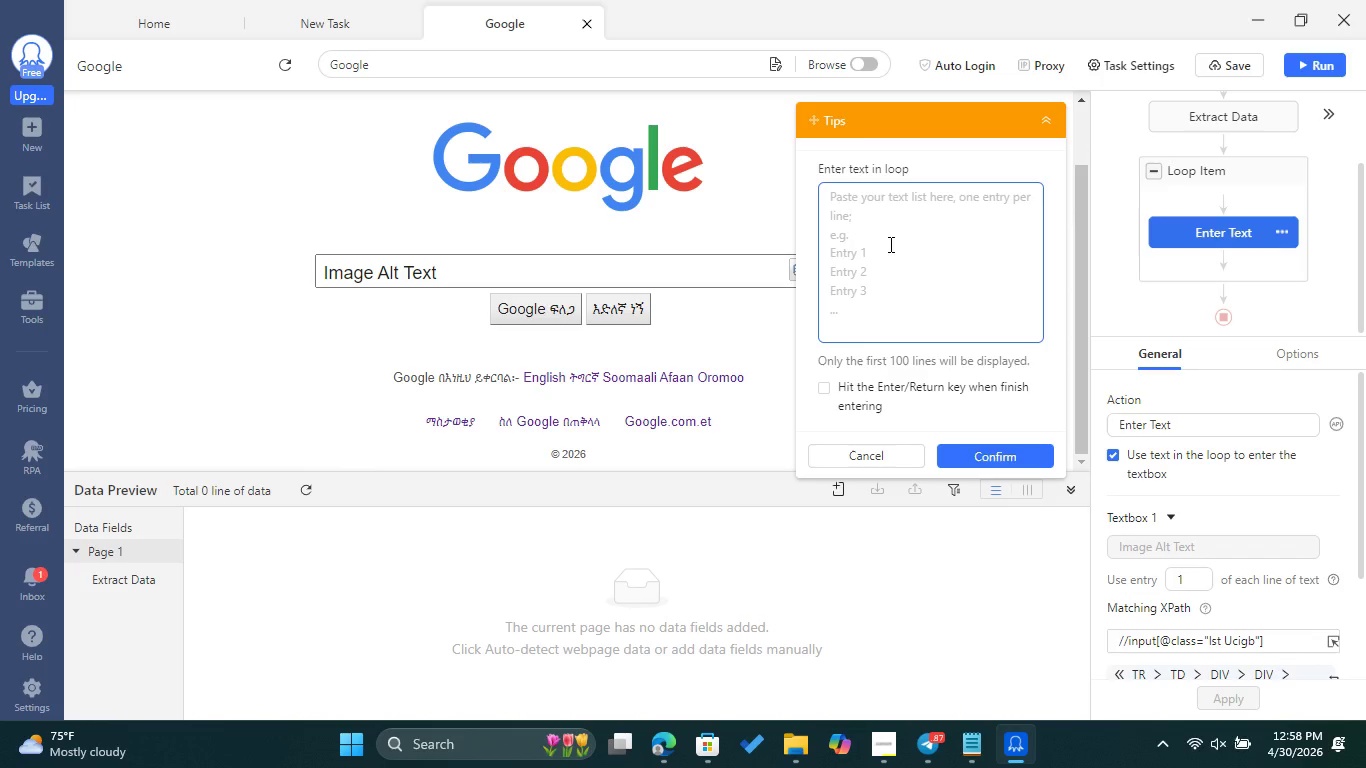 
left_click([660, 759])
 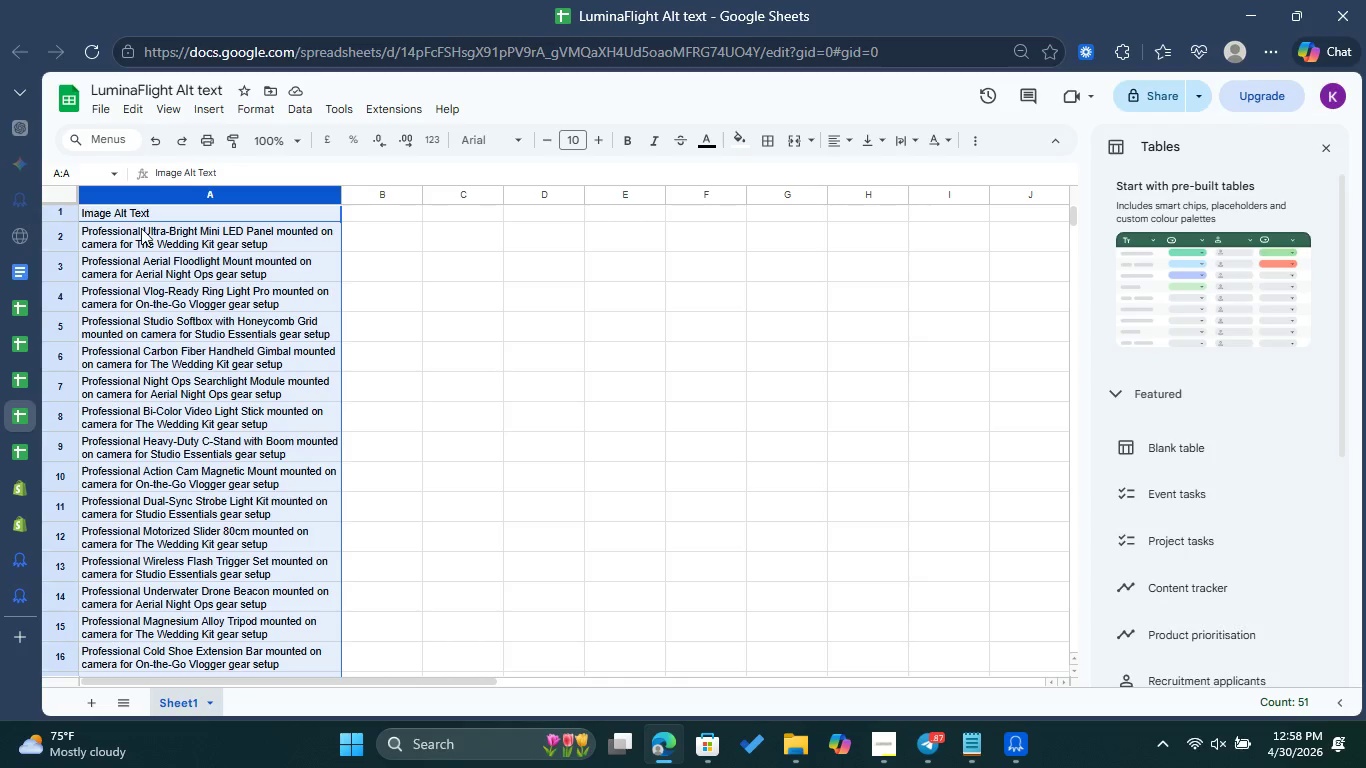 
left_click([142, 228])
 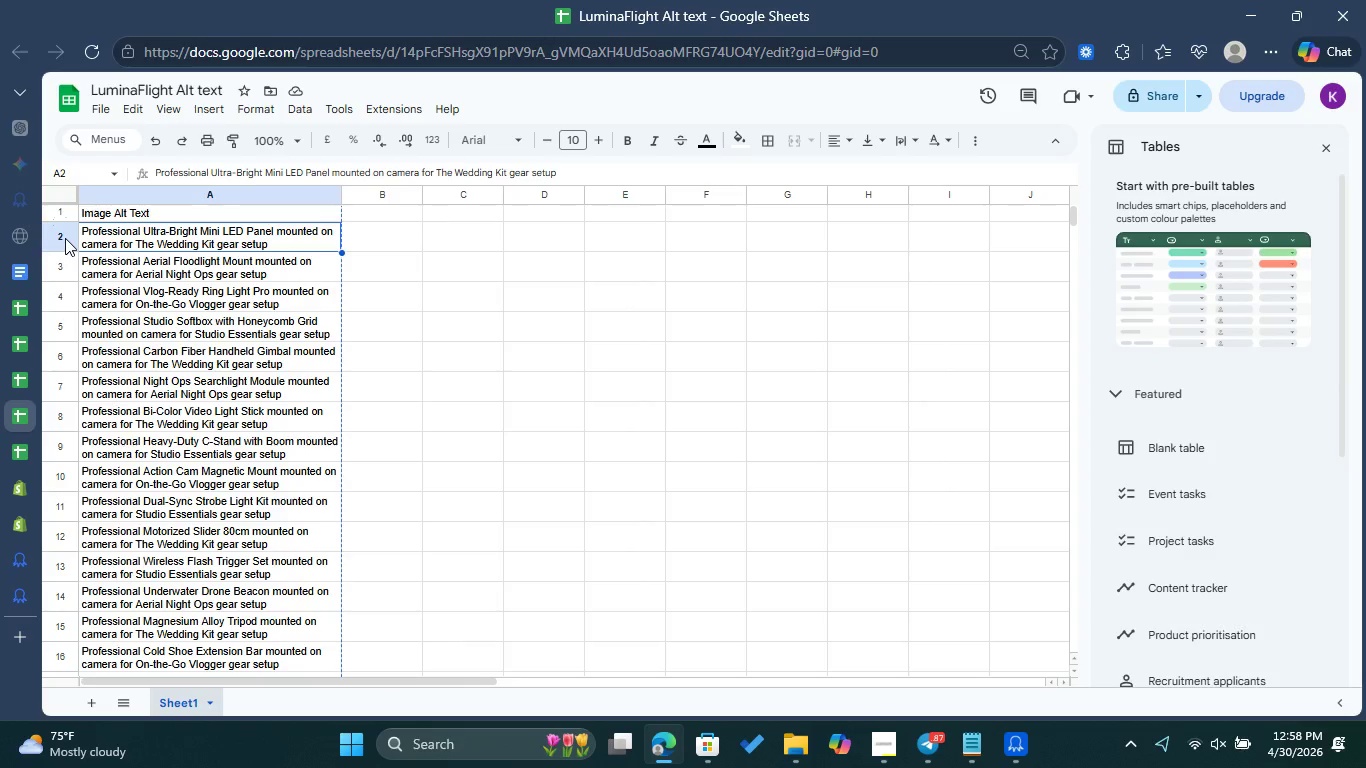 
left_click_drag(start_coordinate=[65, 238], to_coordinate=[247, 497])
 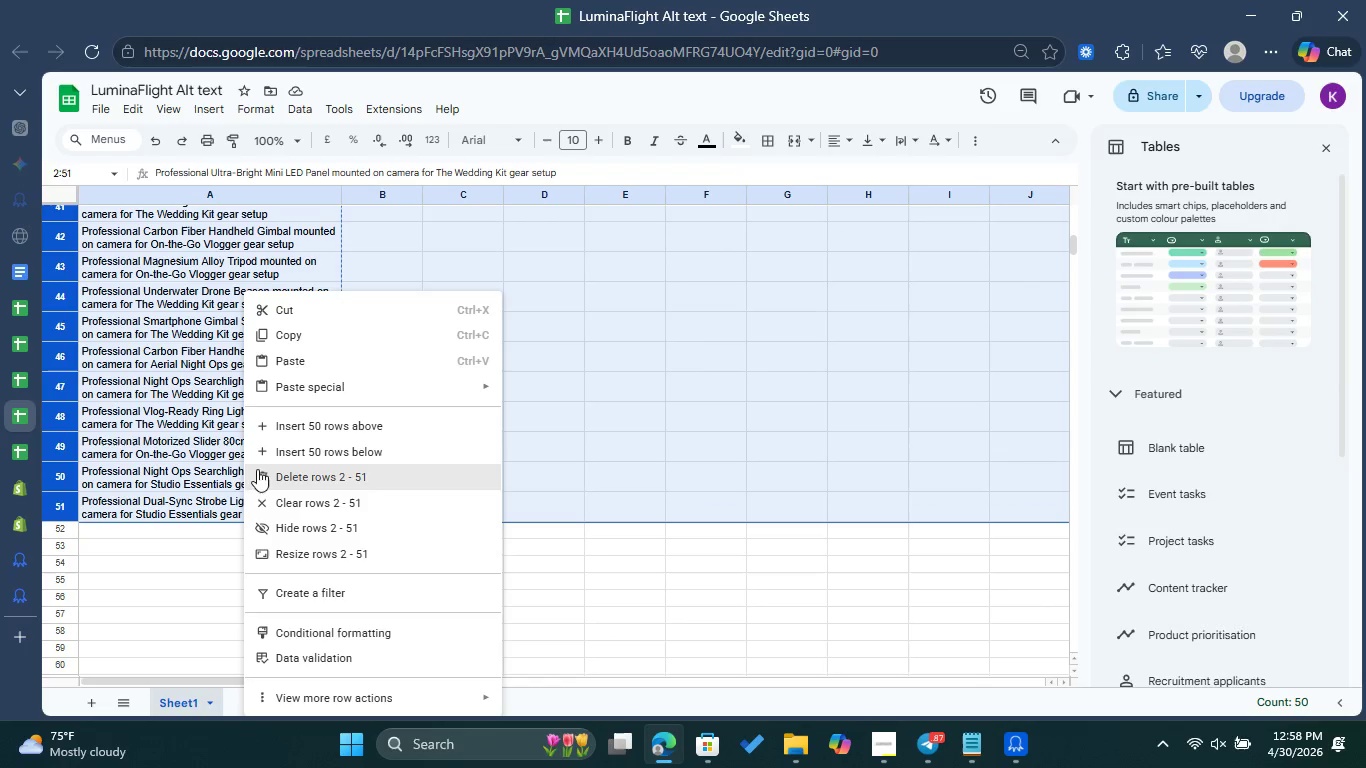 
scroll: coordinate [228, 571], scroll_direction: down, amount: 17.0
 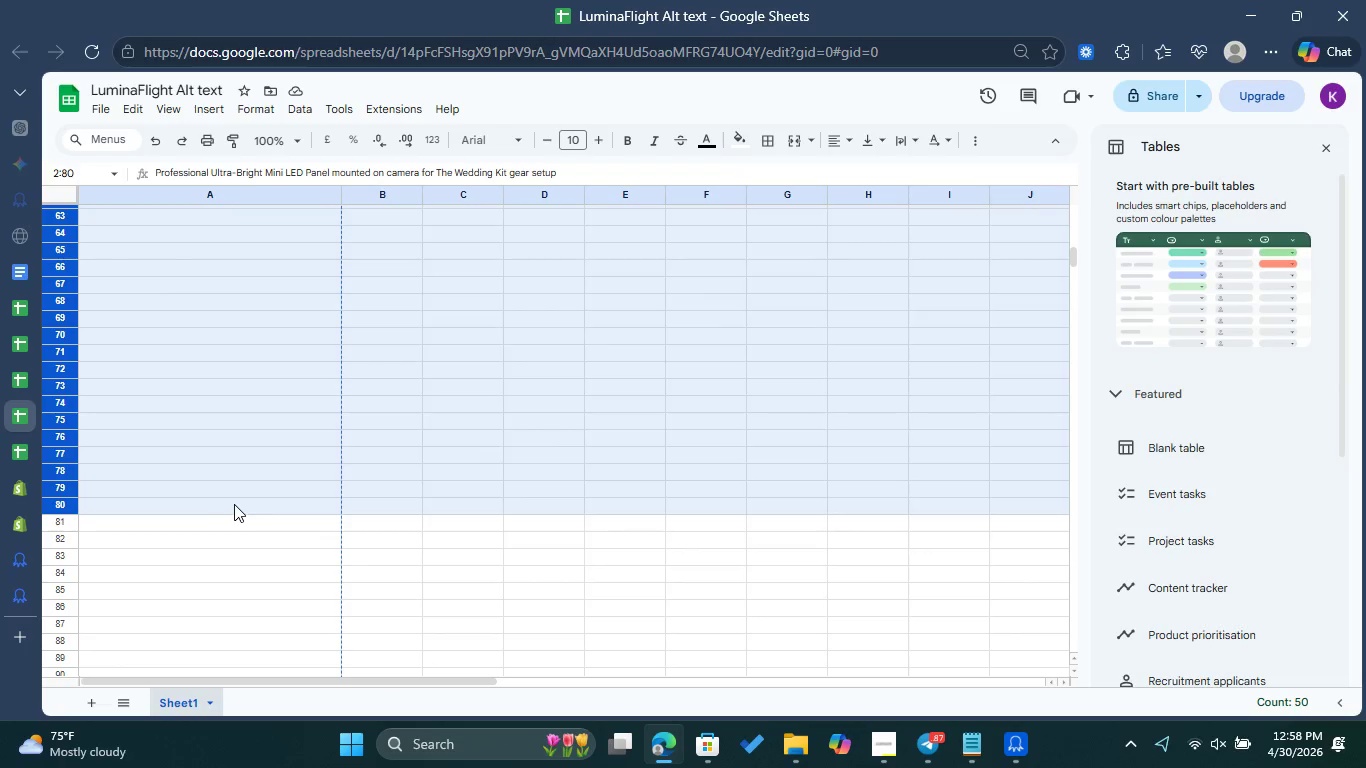 
scroll: coordinate [245, 502], scroll_direction: up, amount: 5.0
 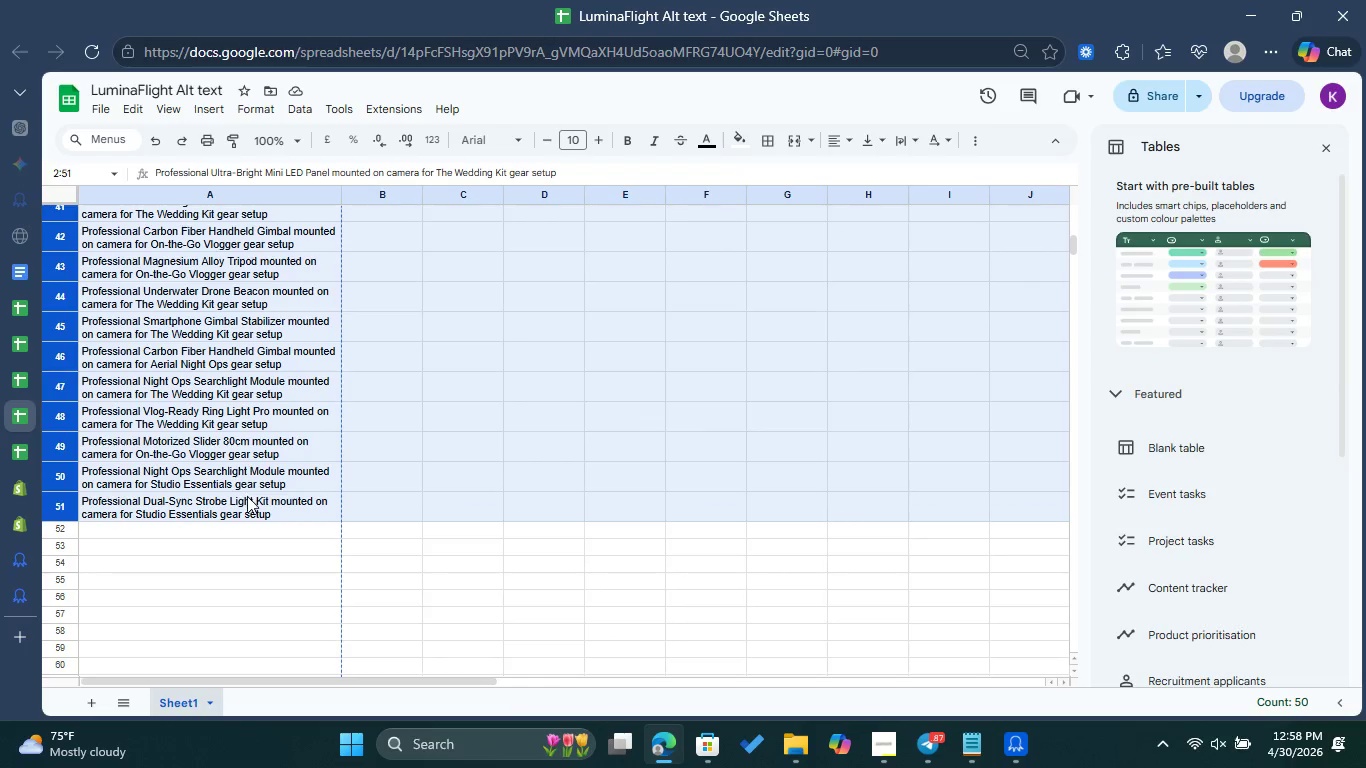 
right_click([245, 495])
 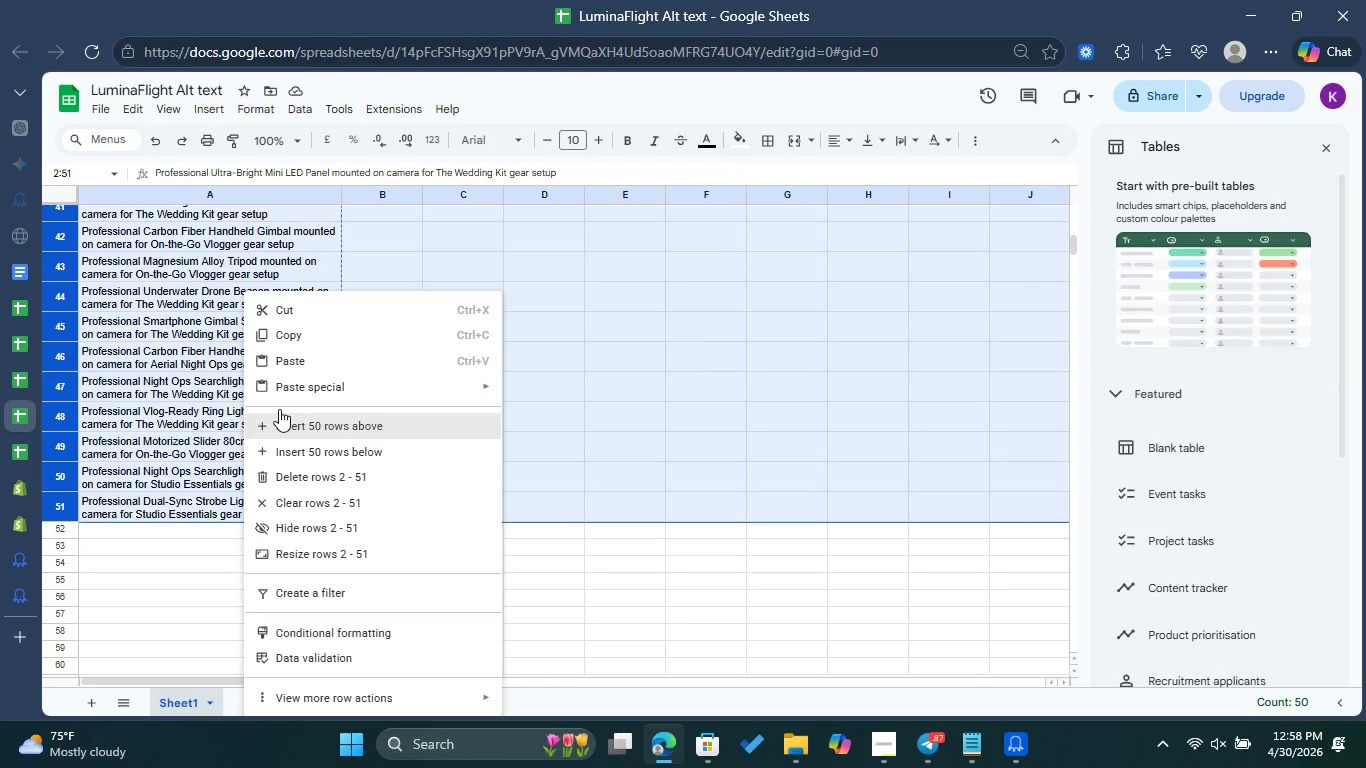 
left_click([291, 339])
 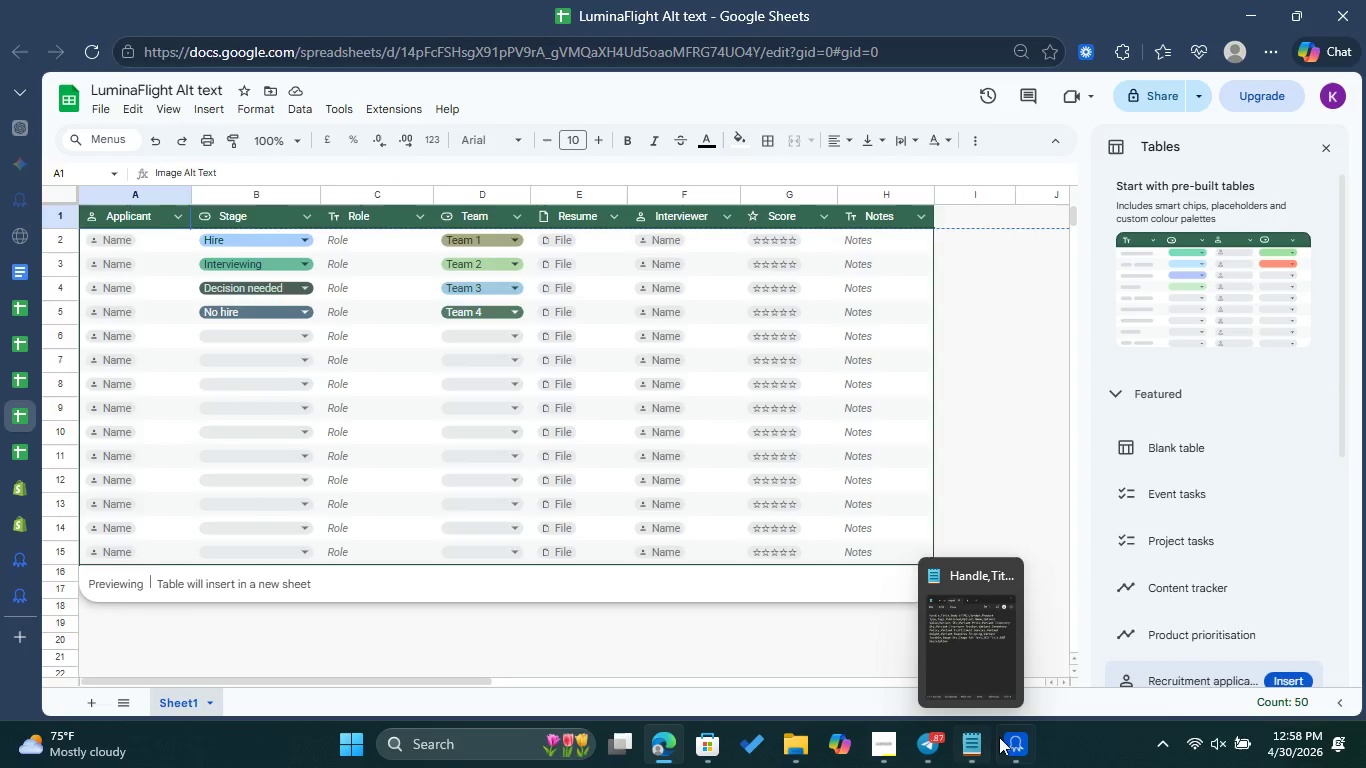 
left_click([1015, 737])
 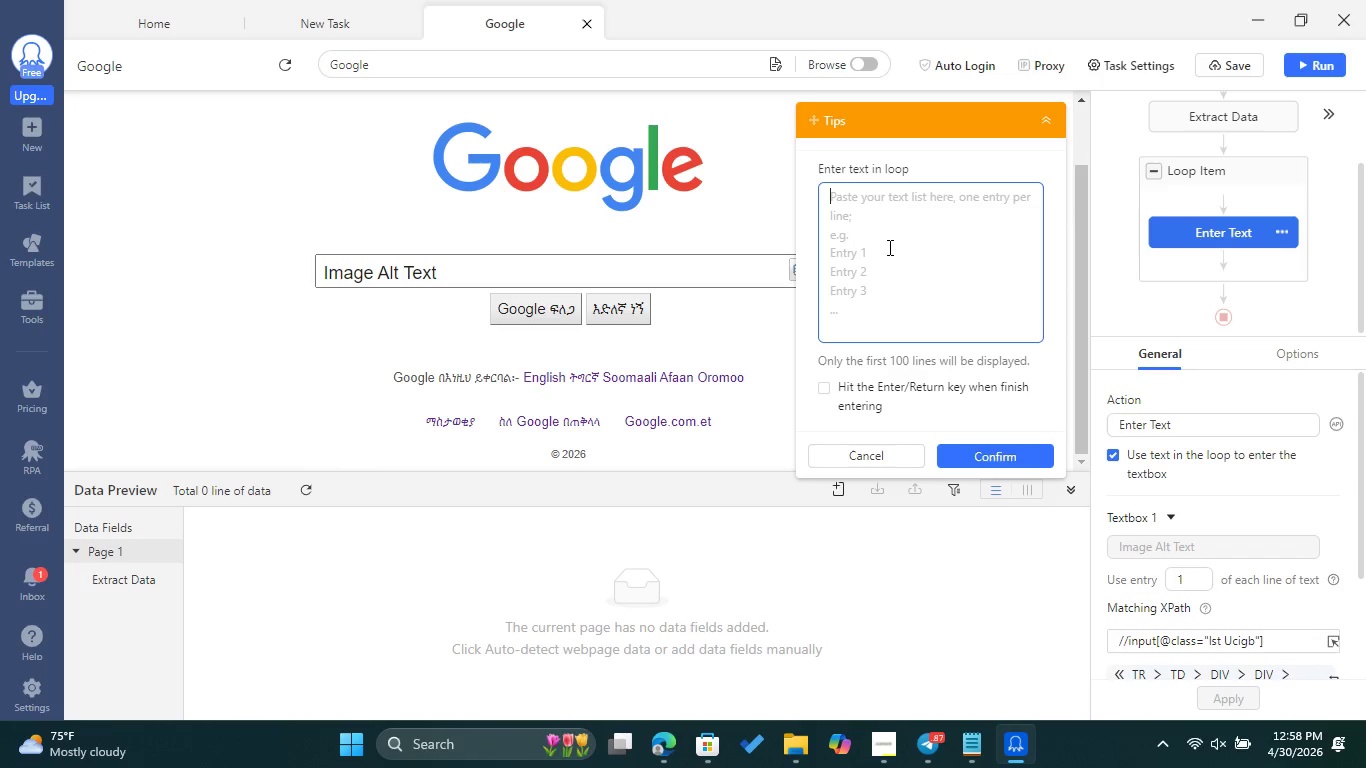 
key(Control+V)
 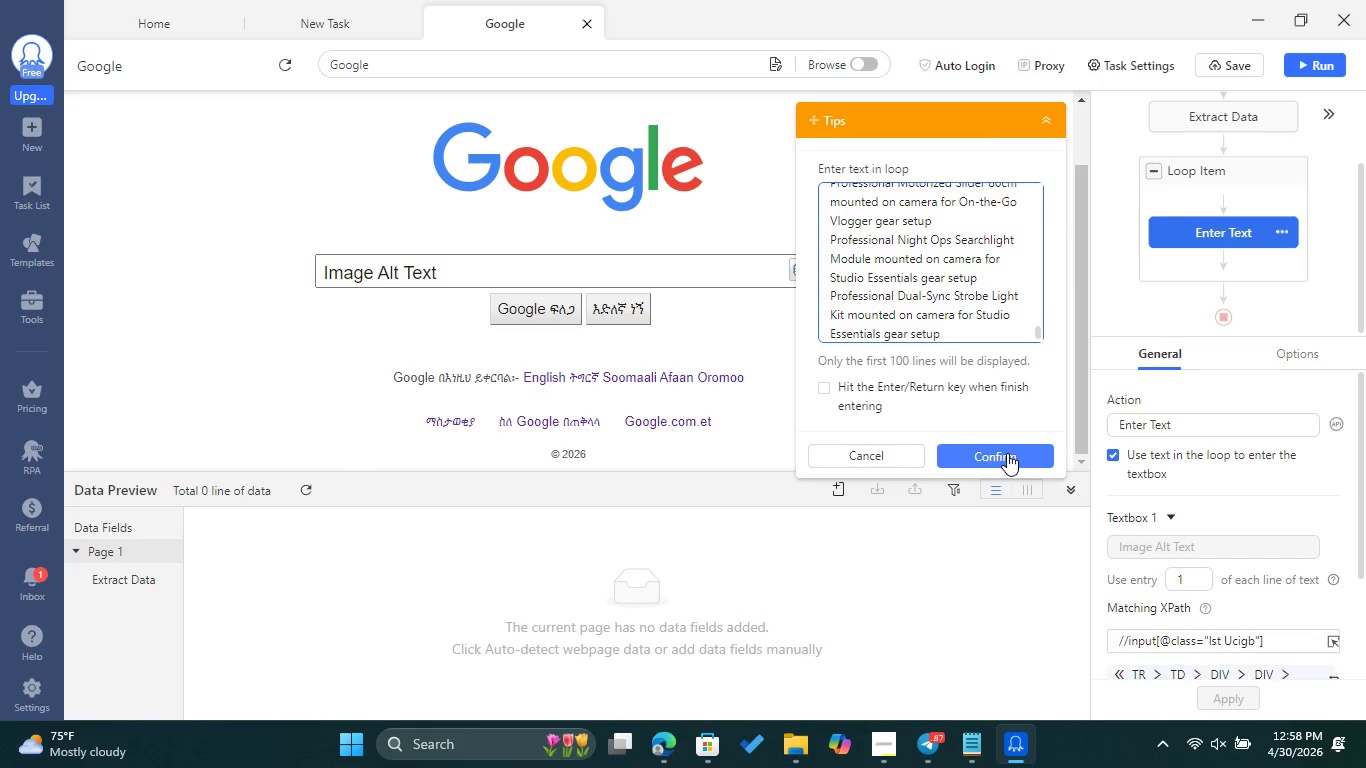 
left_click([1021, 456])
 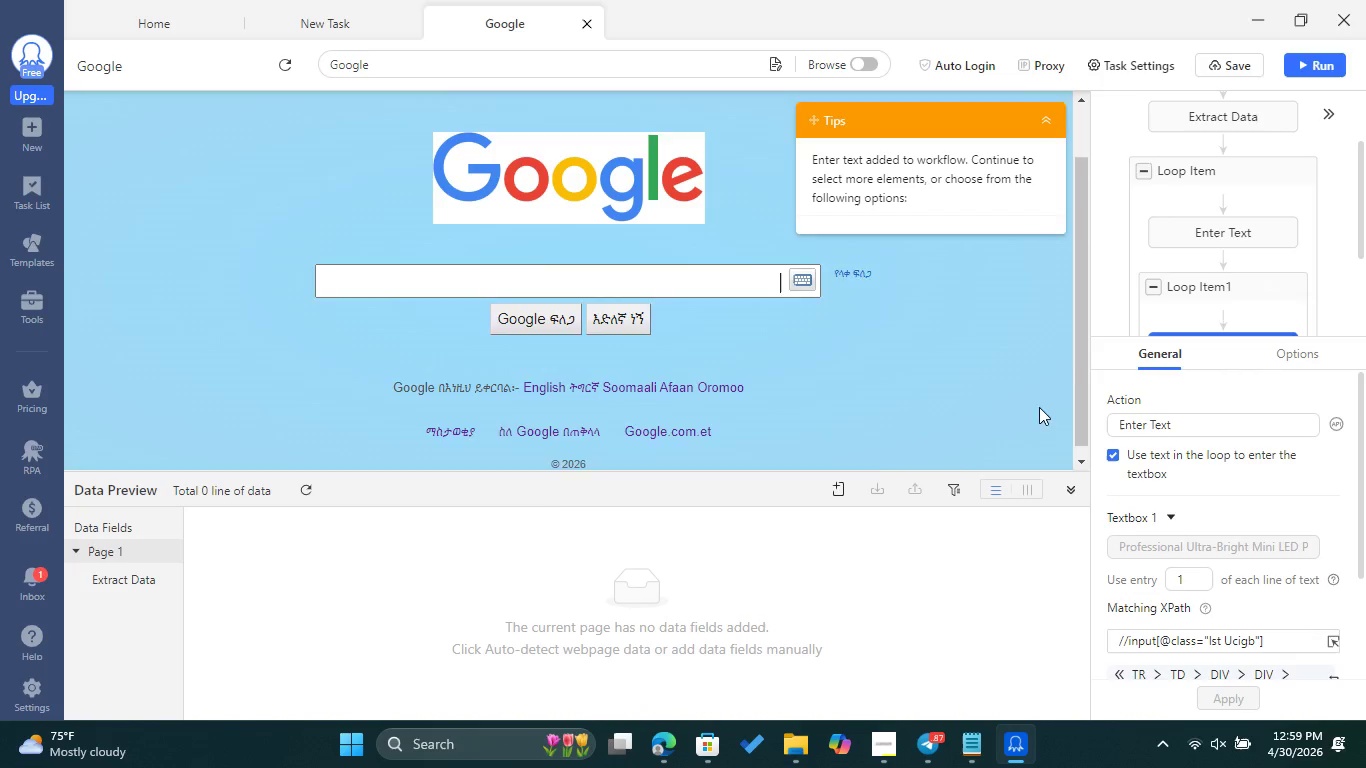 
wait(6.05)
 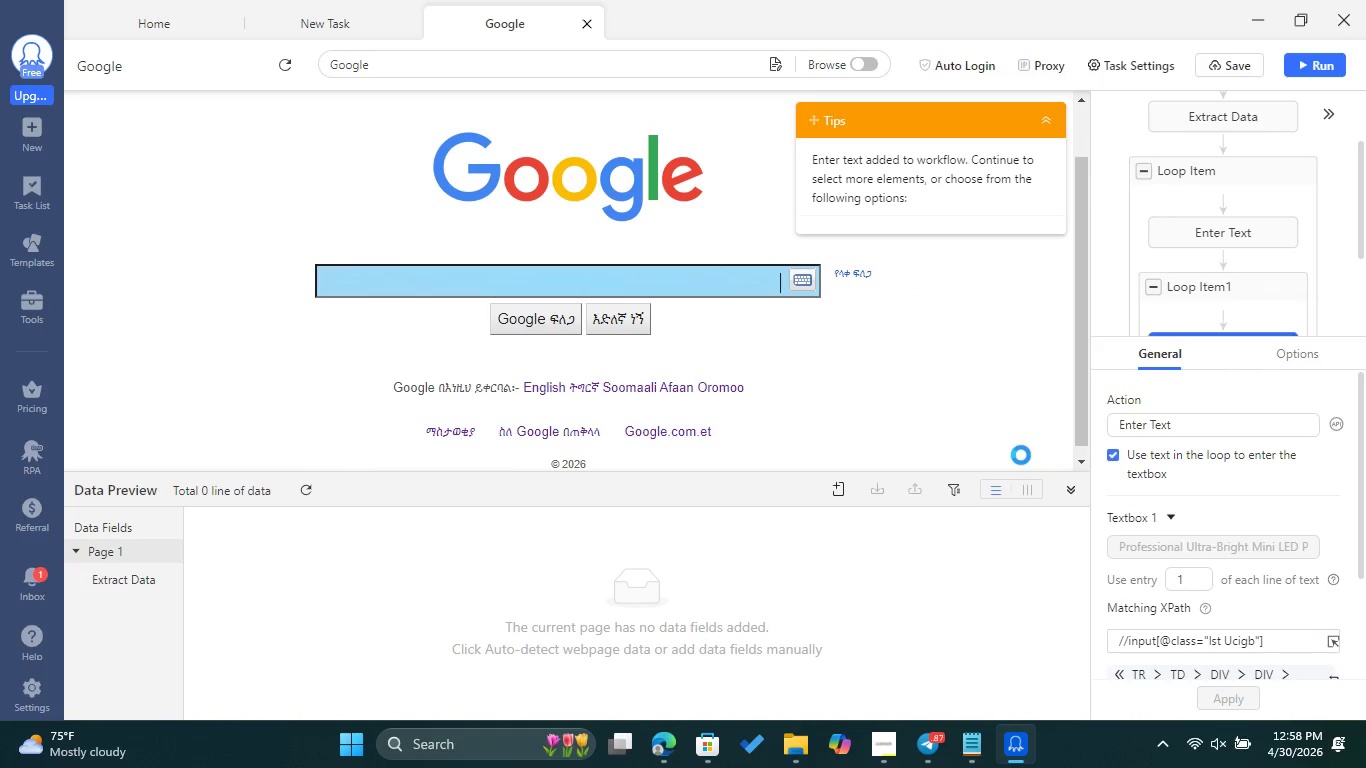 
left_click_drag(start_coordinate=[1204, 338], to_coordinate=[1221, 503])
 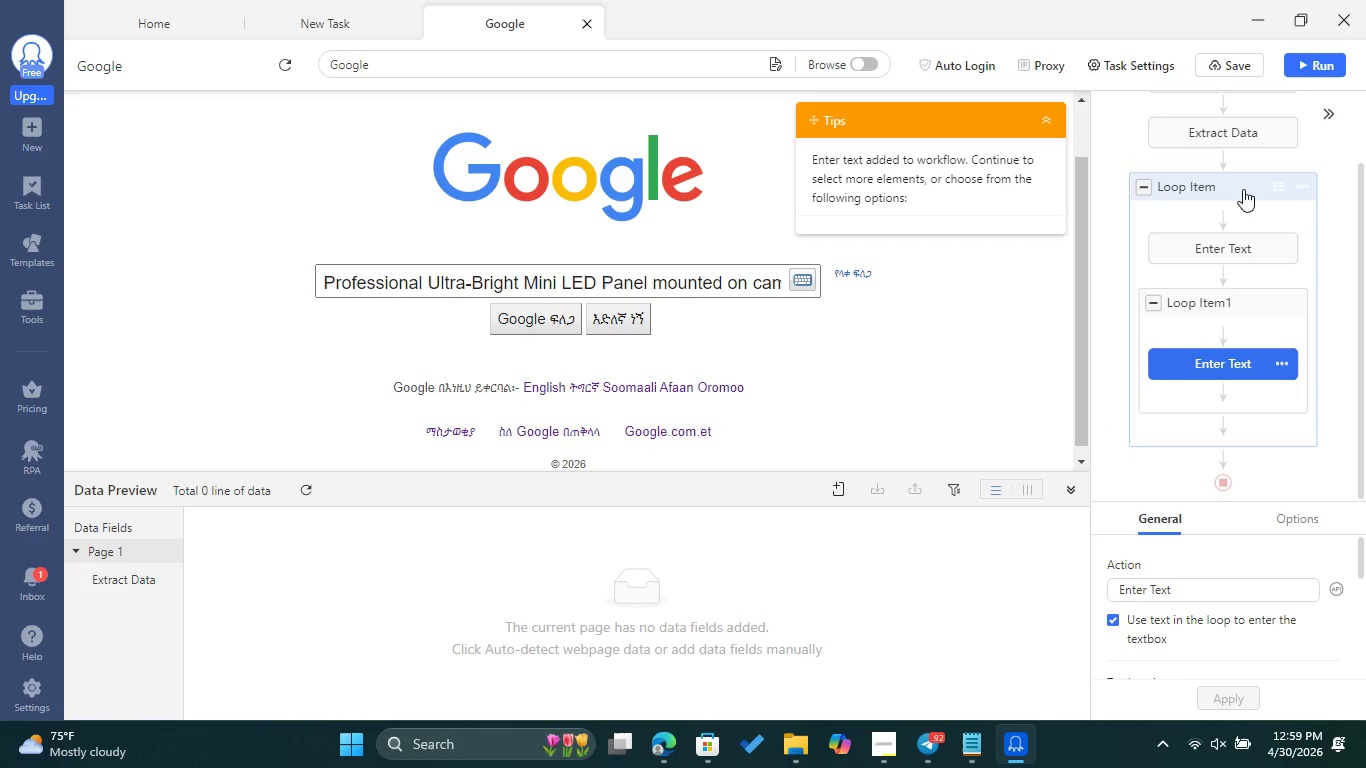 
scroll: coordinate [1252, 217], scroll_direction: up, amount: 2.0
 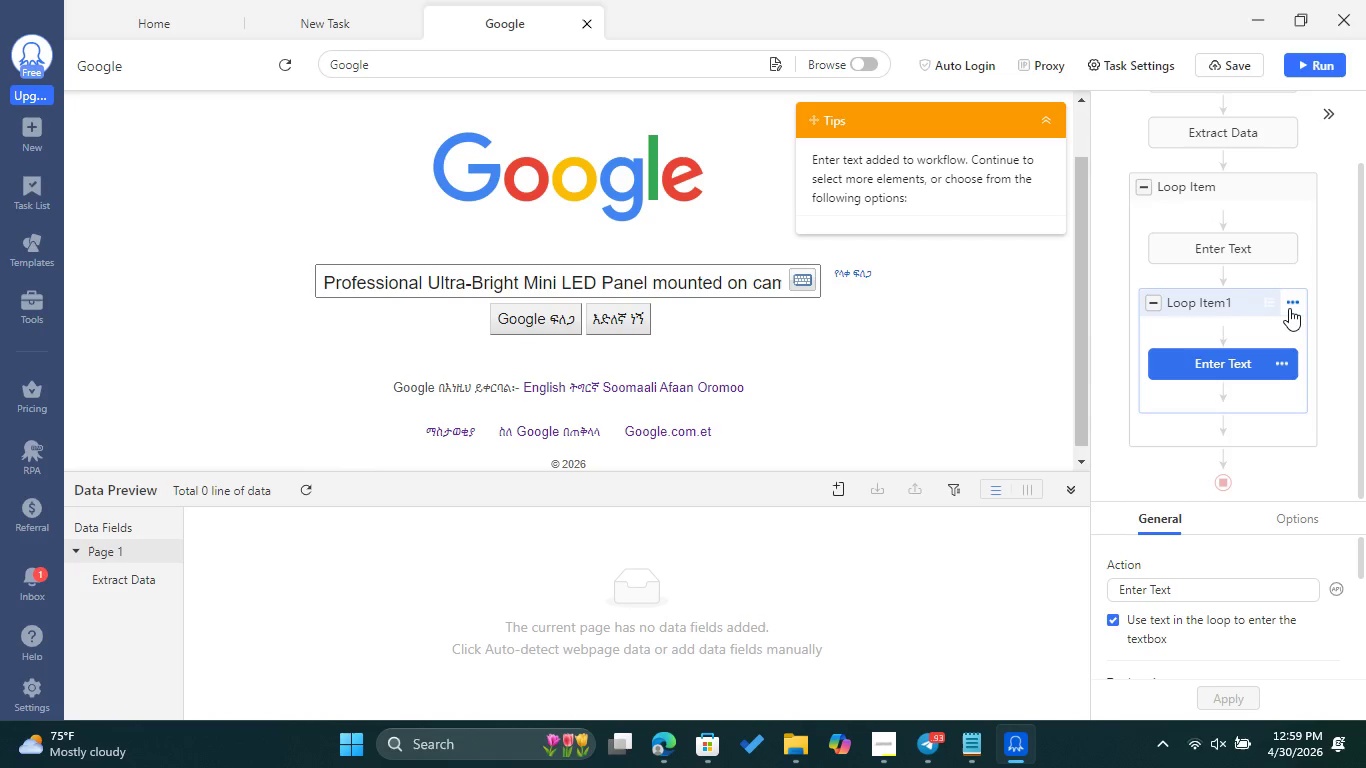 
wait(38.26)
 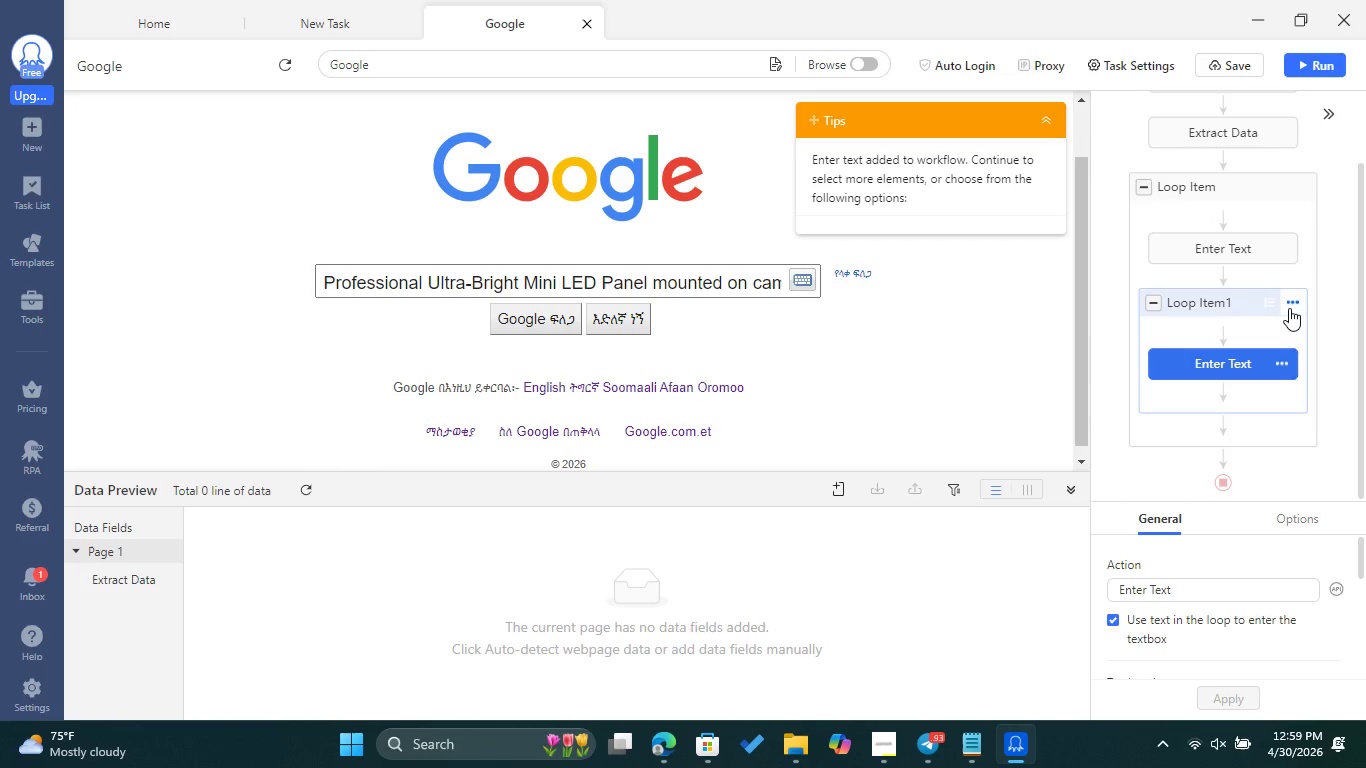 
left_click([1207, 243])
 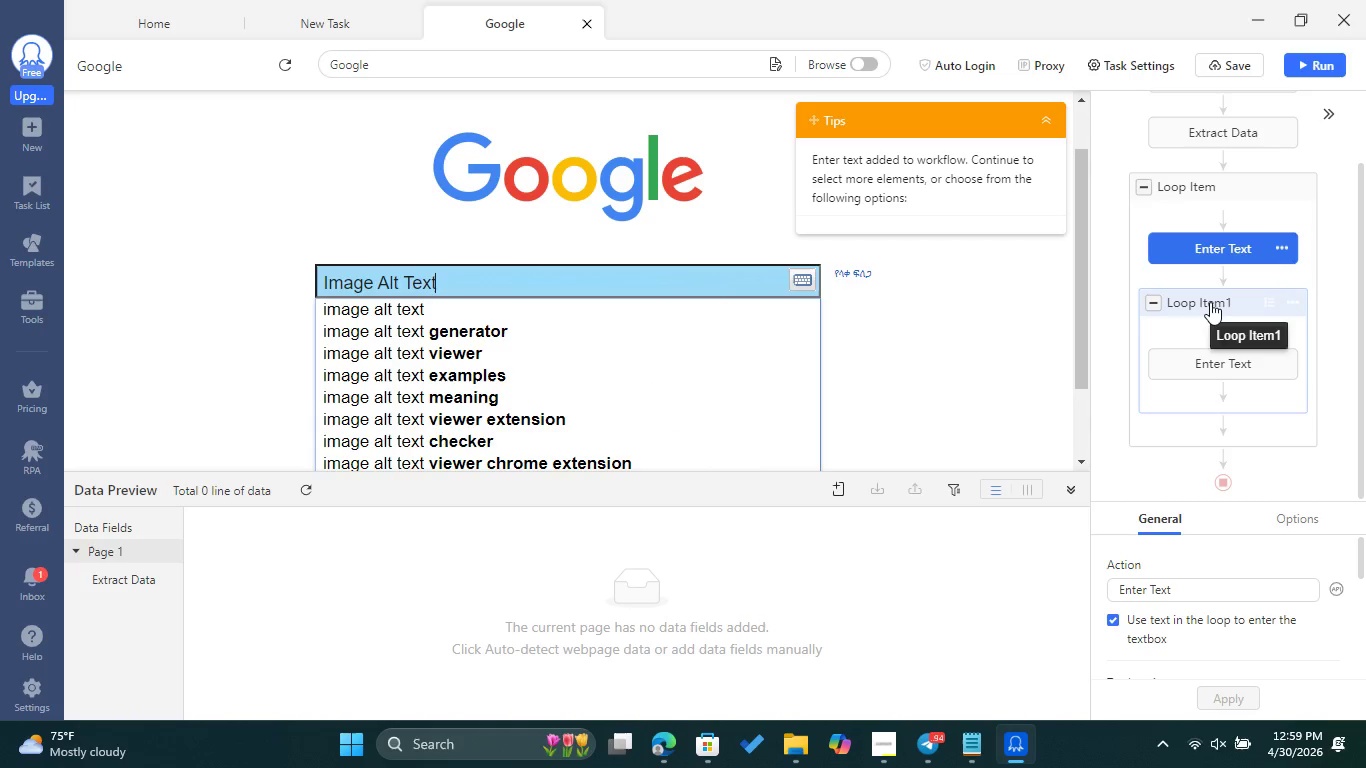 
left_click([1212, 363])
 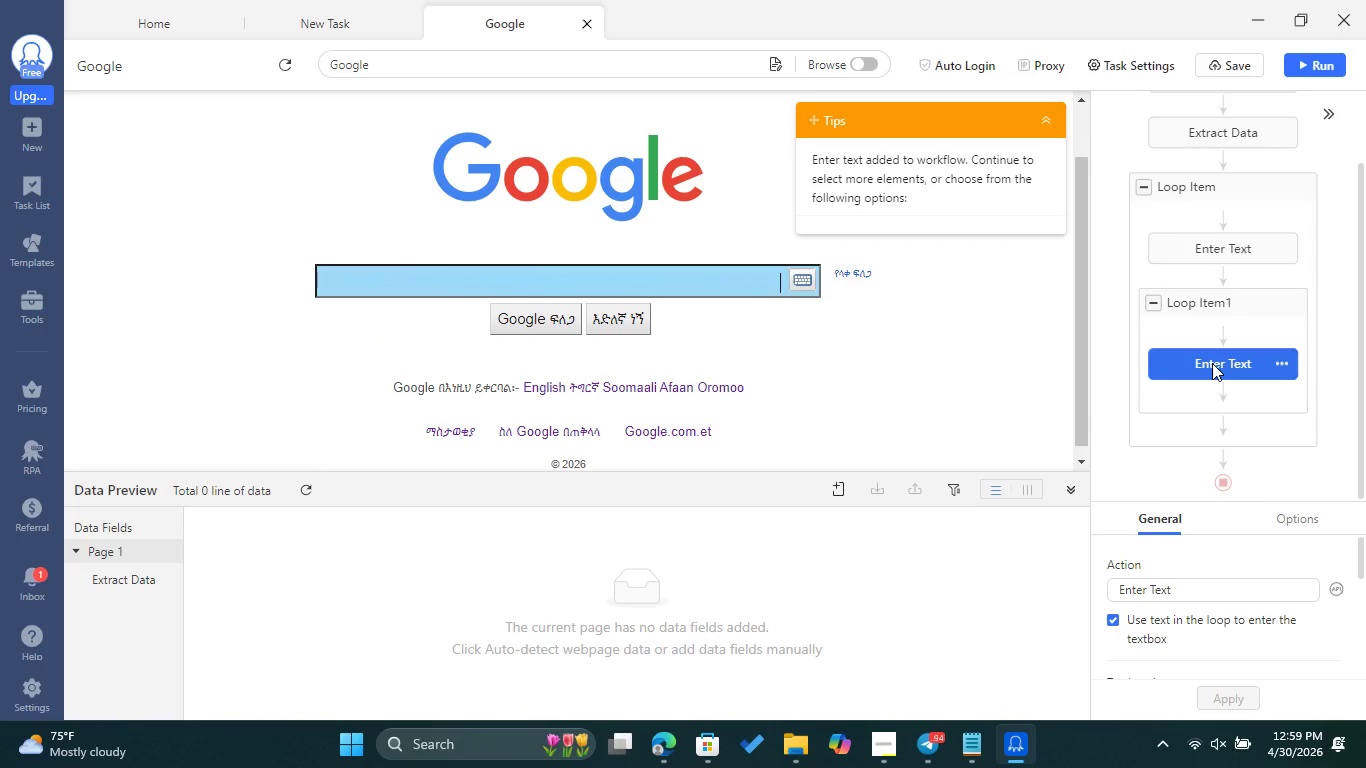 
wait(16.11)
 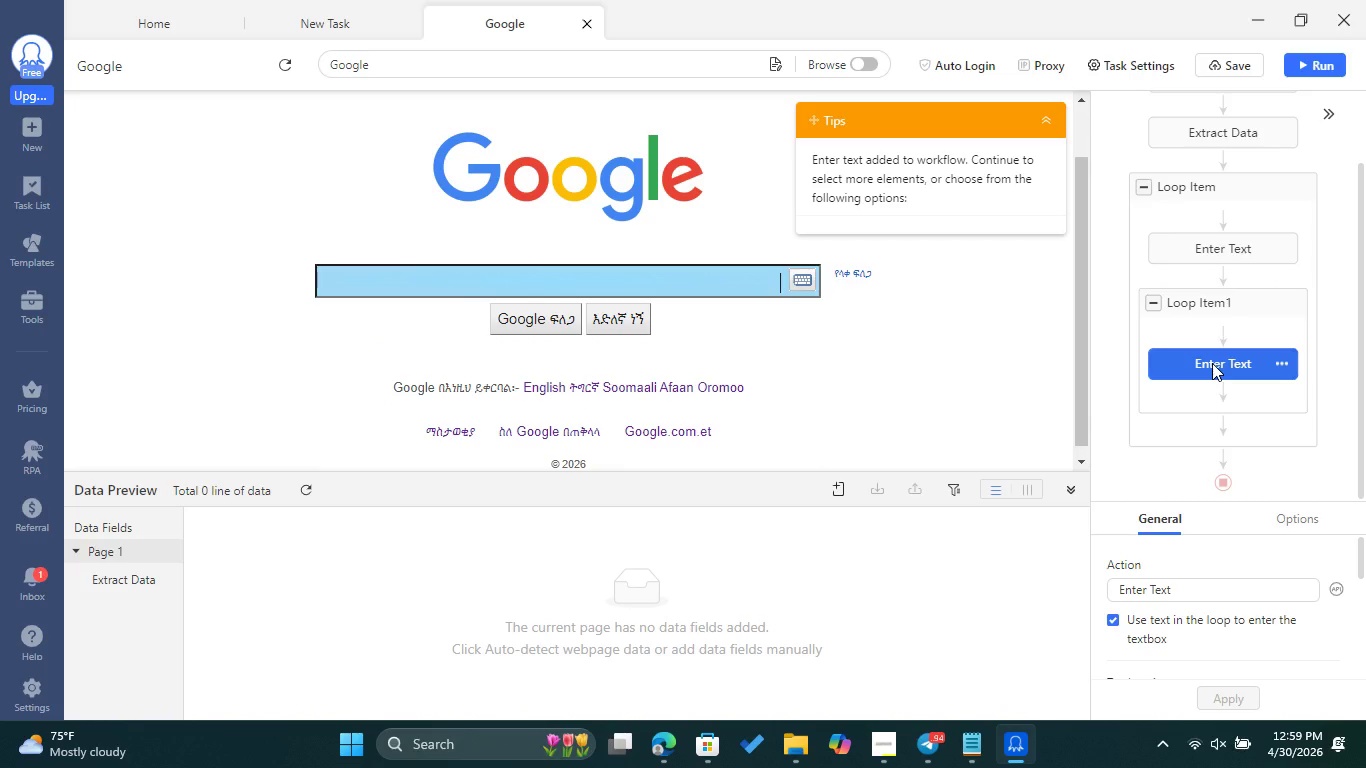 
left_click([1233, 250])
 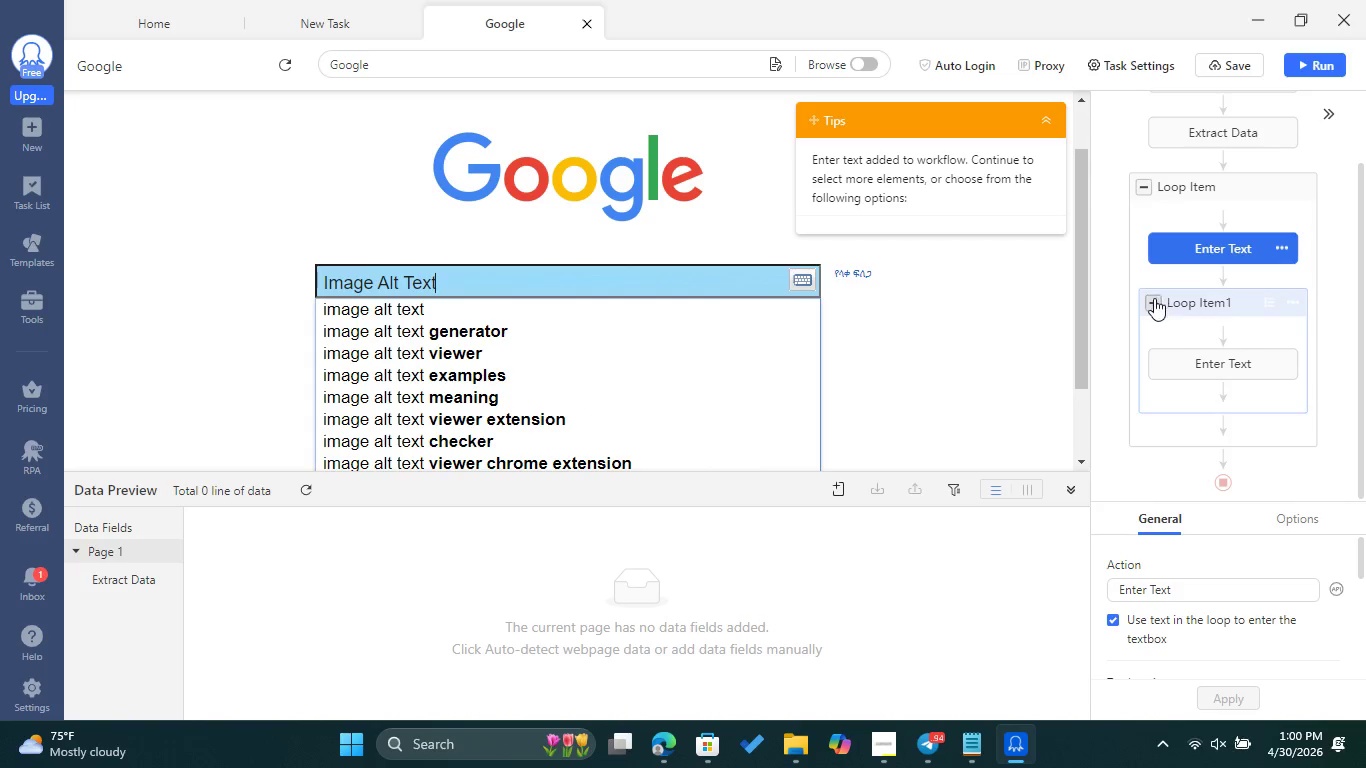 
left_click([1155, 307])
 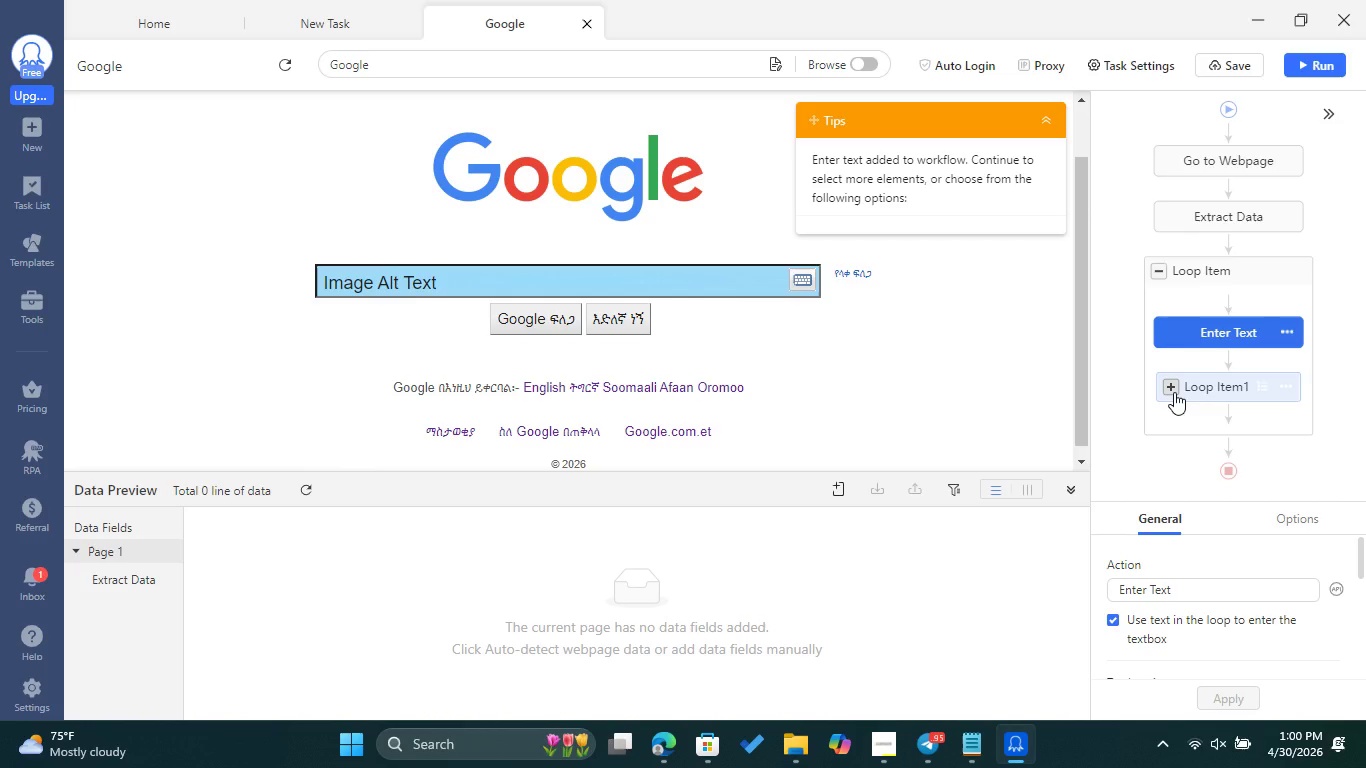 
left_click([1291, 333])
 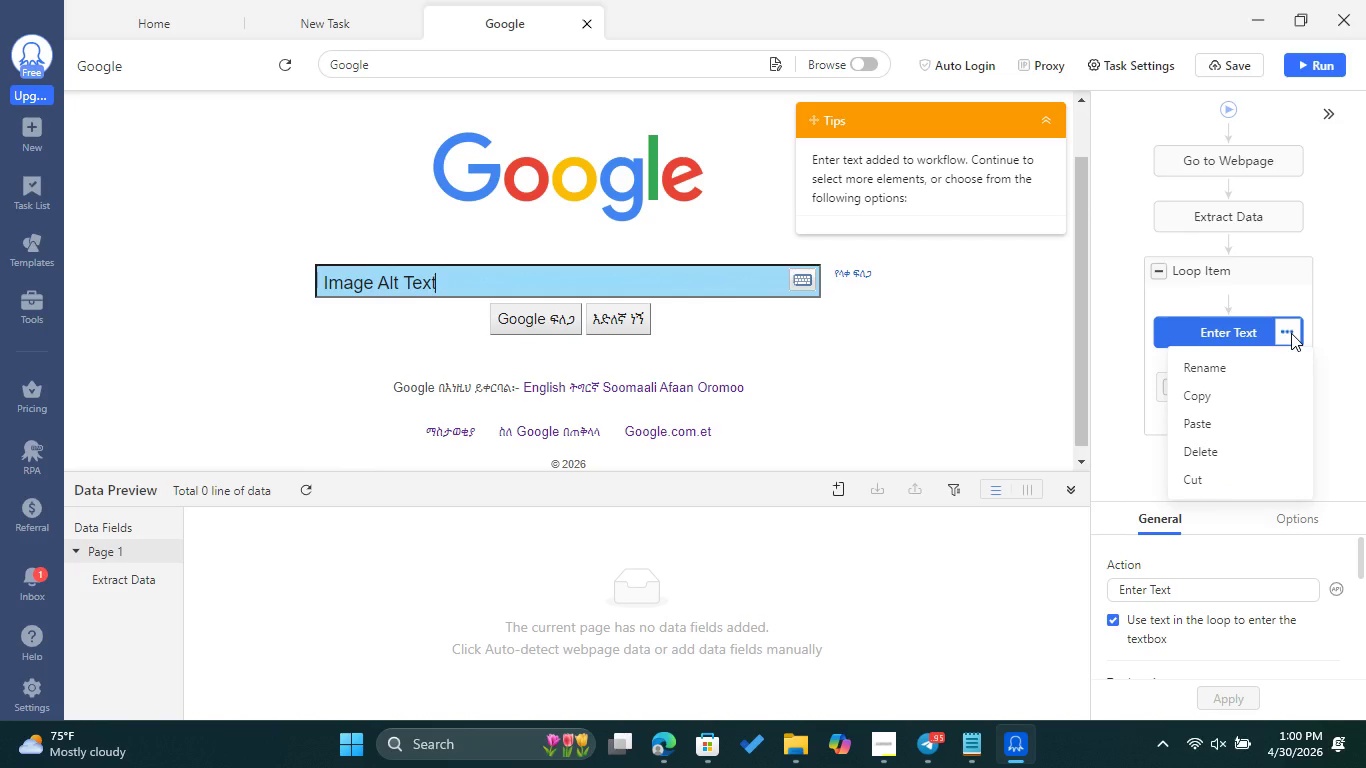 
left_click([1291, 333])
 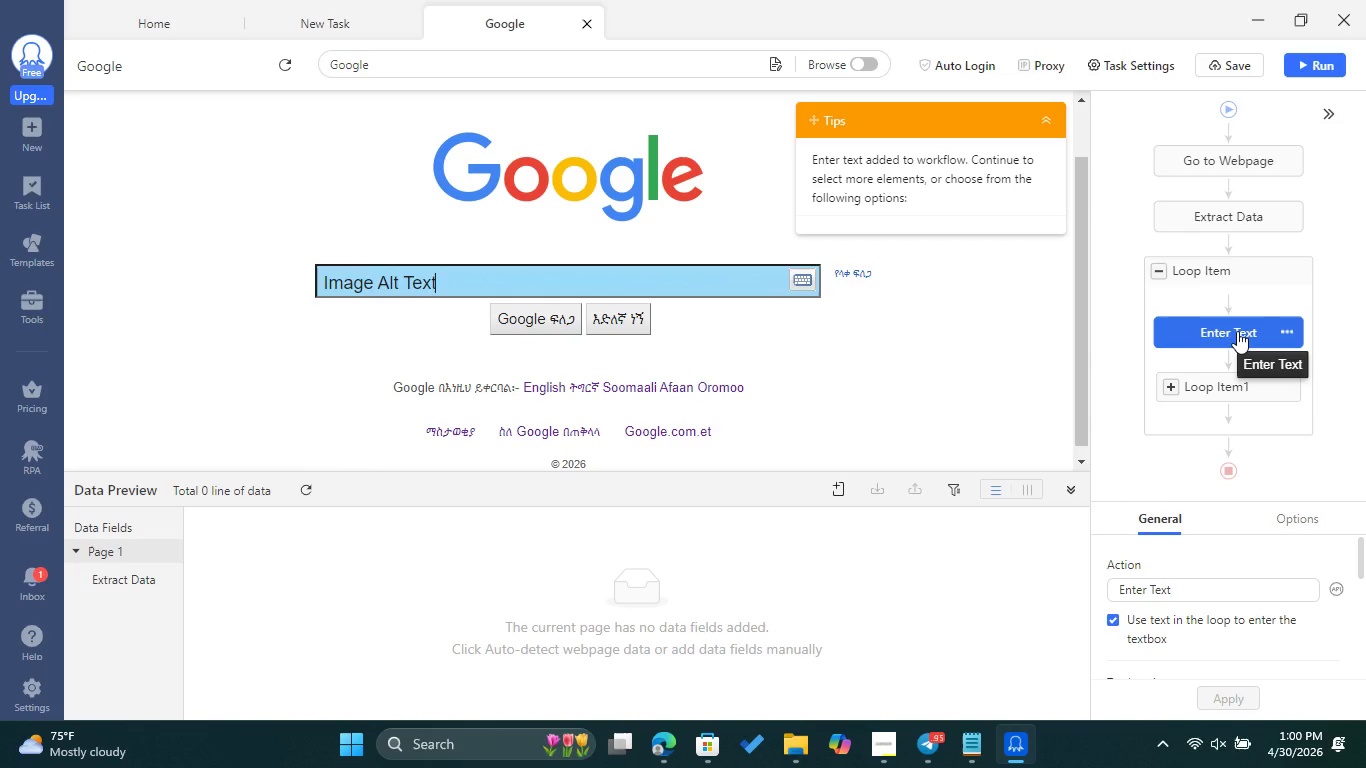 
key(Enter)
 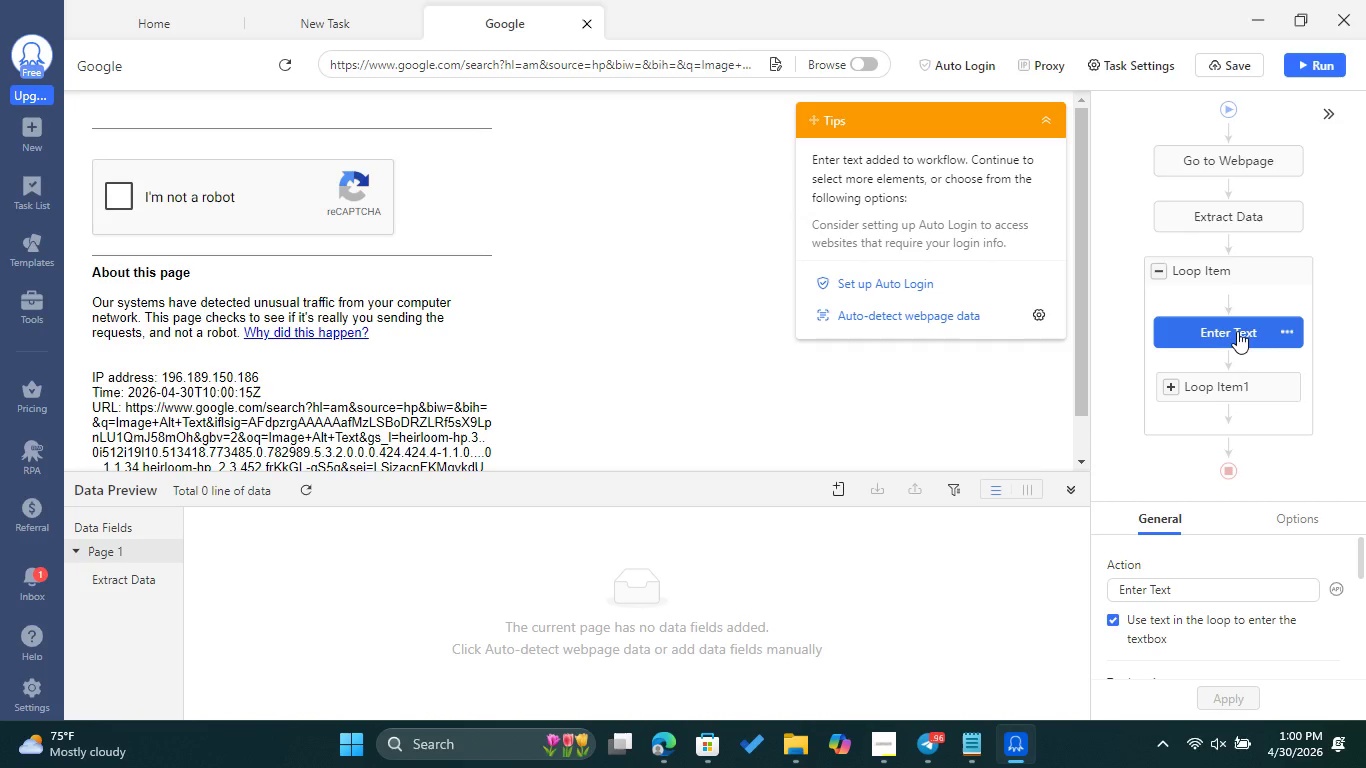 
wait(7.09)
 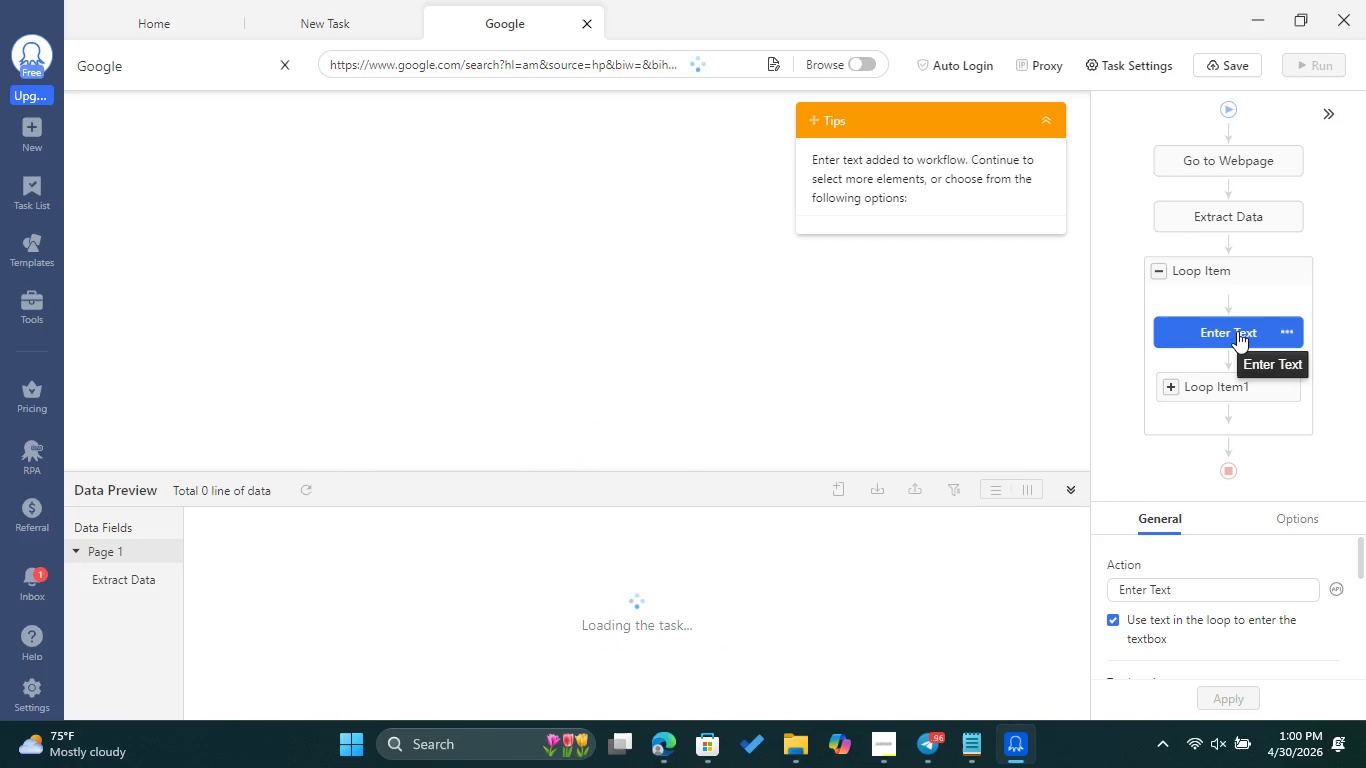 
left_click([113, 195])
 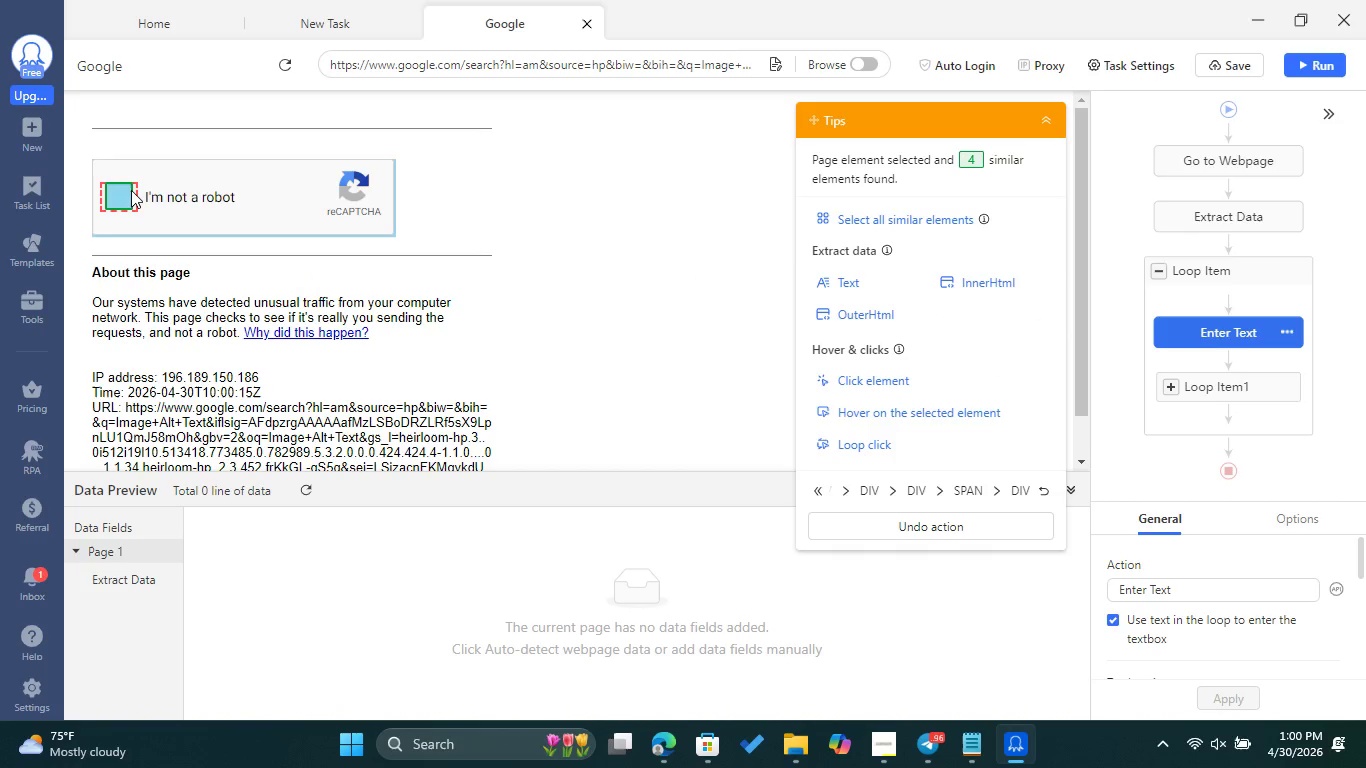 
left_click([125, 191])
 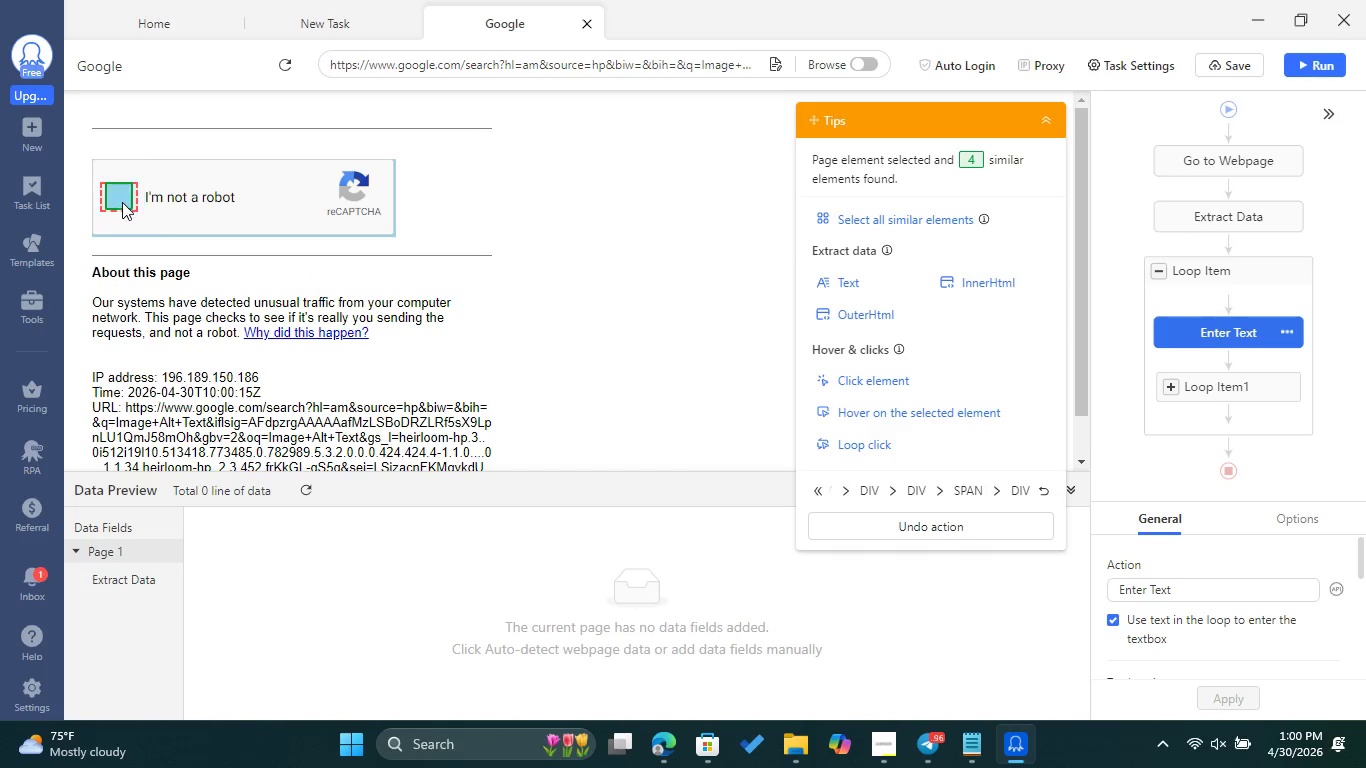 
double_click([122, 202])
 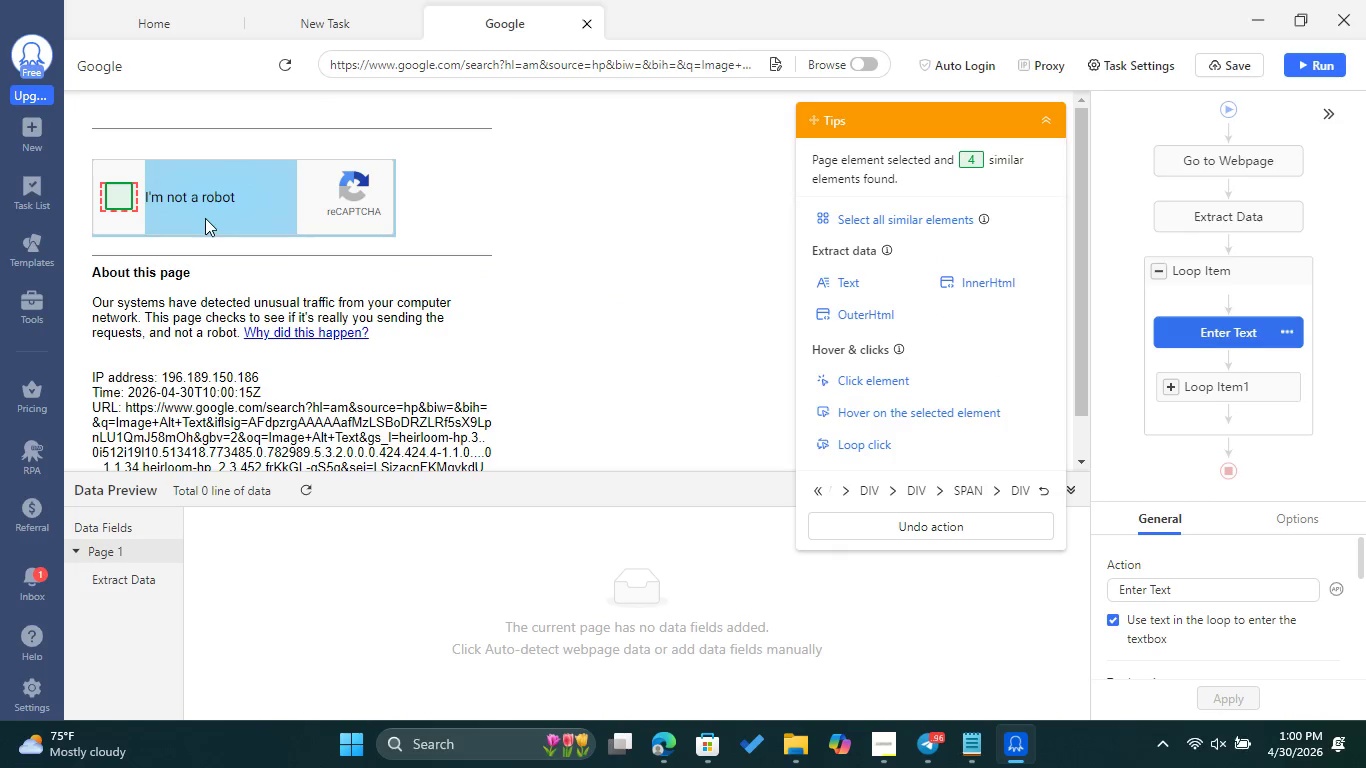 
left_click([118, 201])
 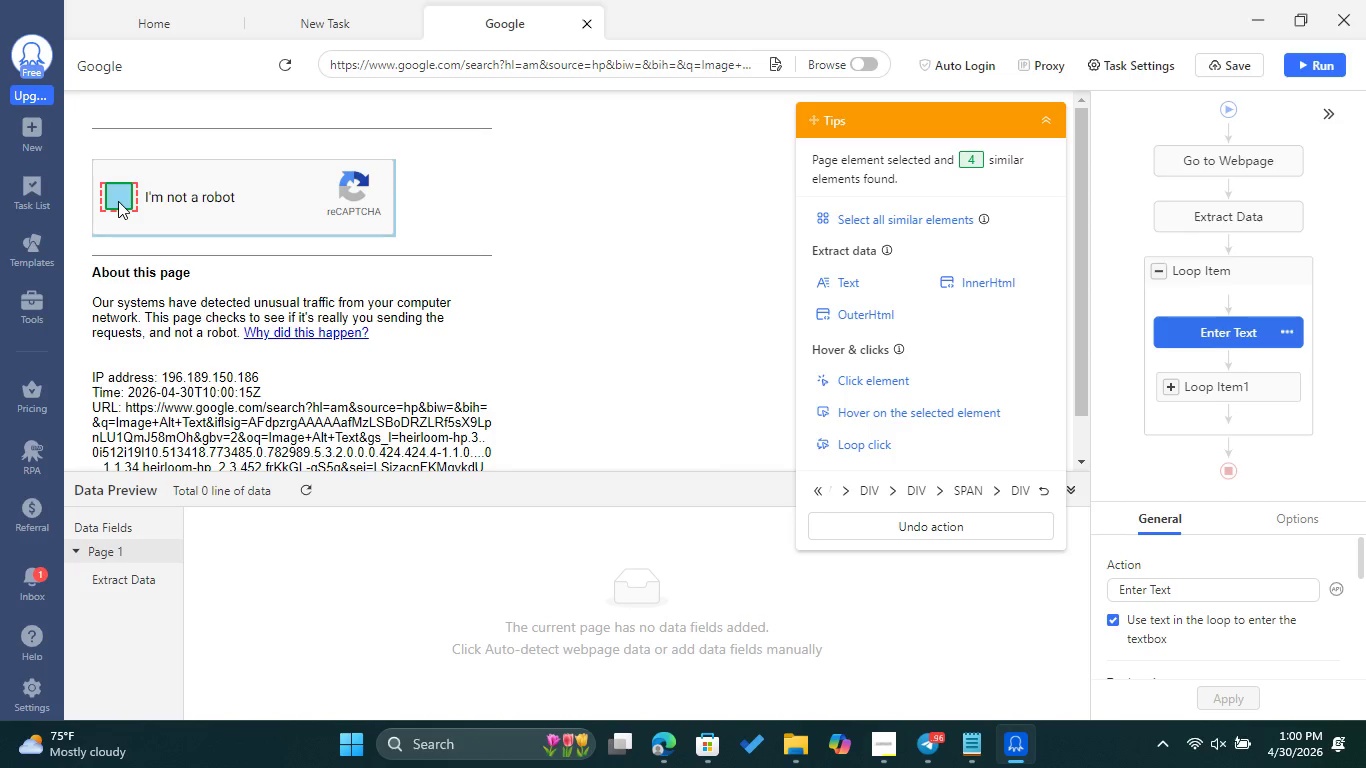 
double_click([118, 201])
 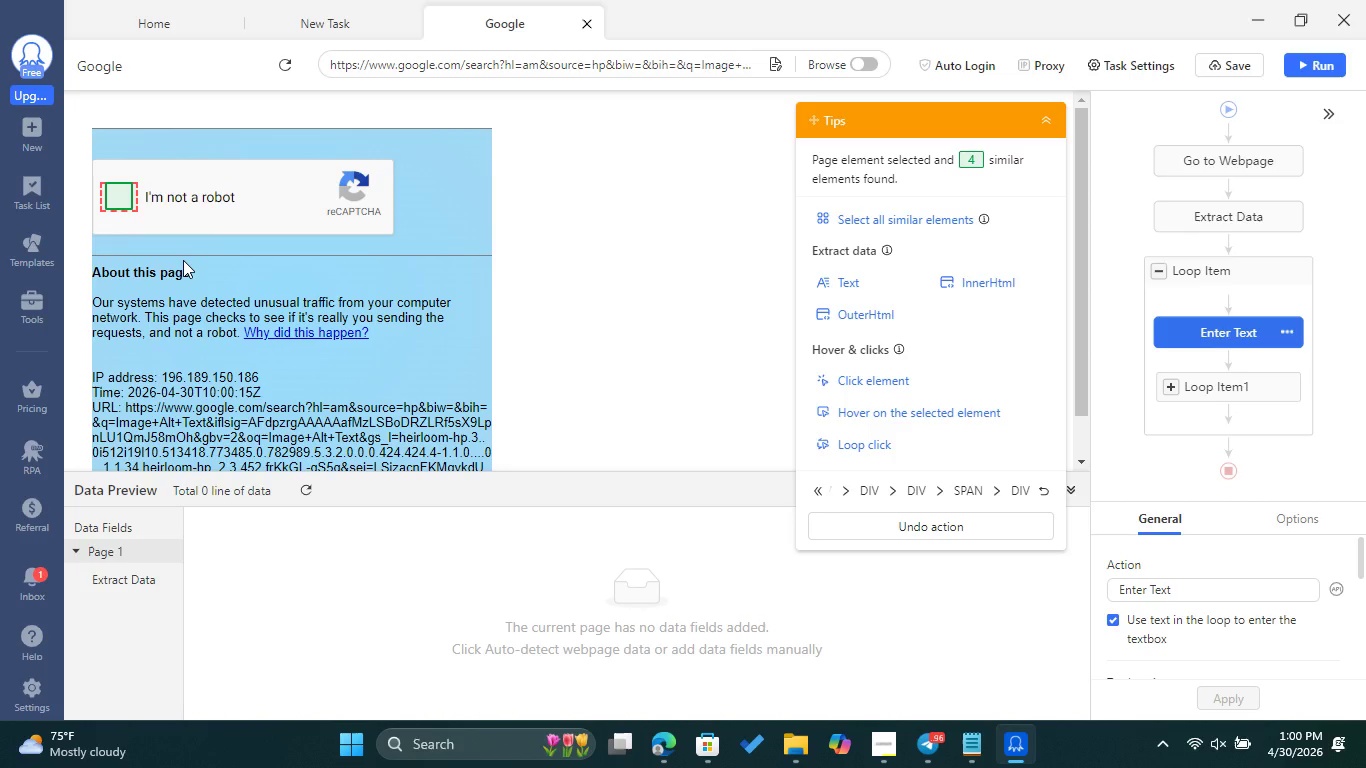 
scroll: coordinate [183, 260], scroll_direction: up, amount: 3.0
 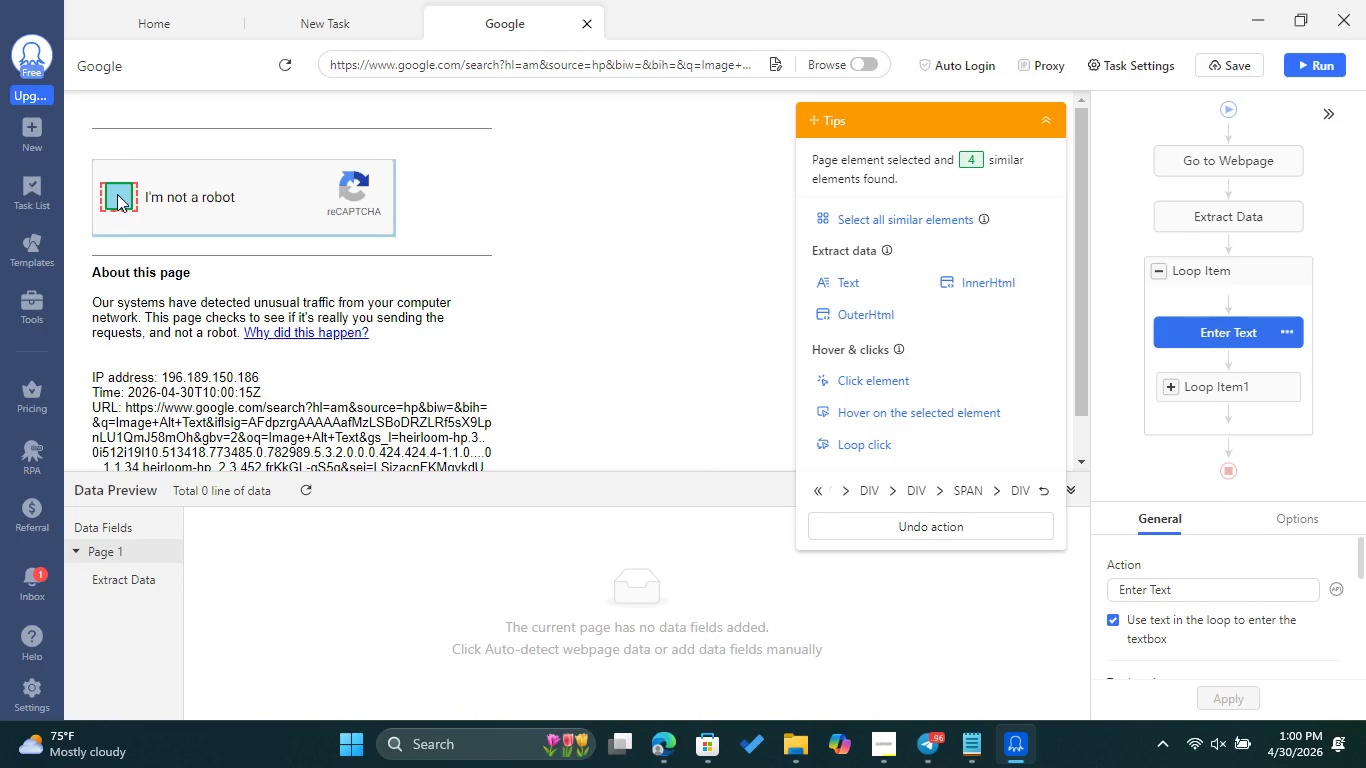 
double_click([117, 194])
 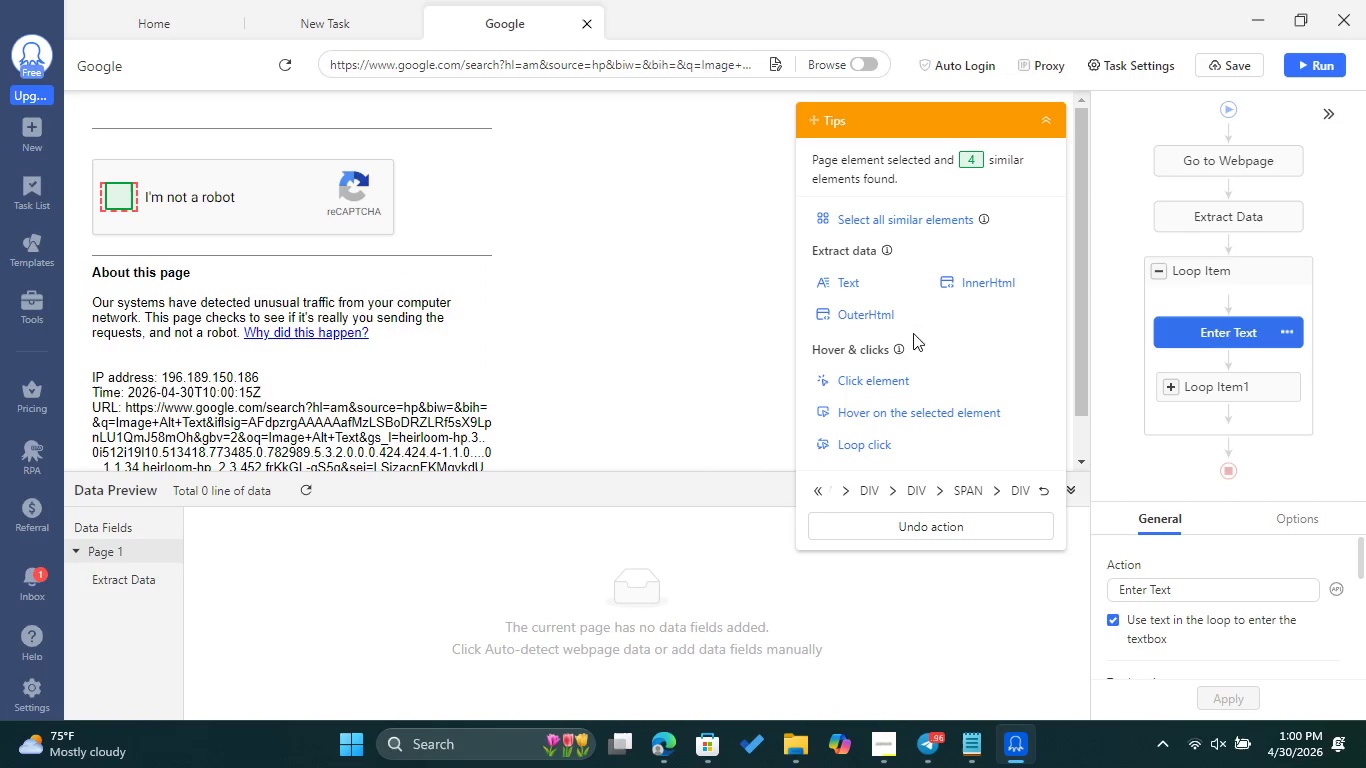 
wait(6.47)
 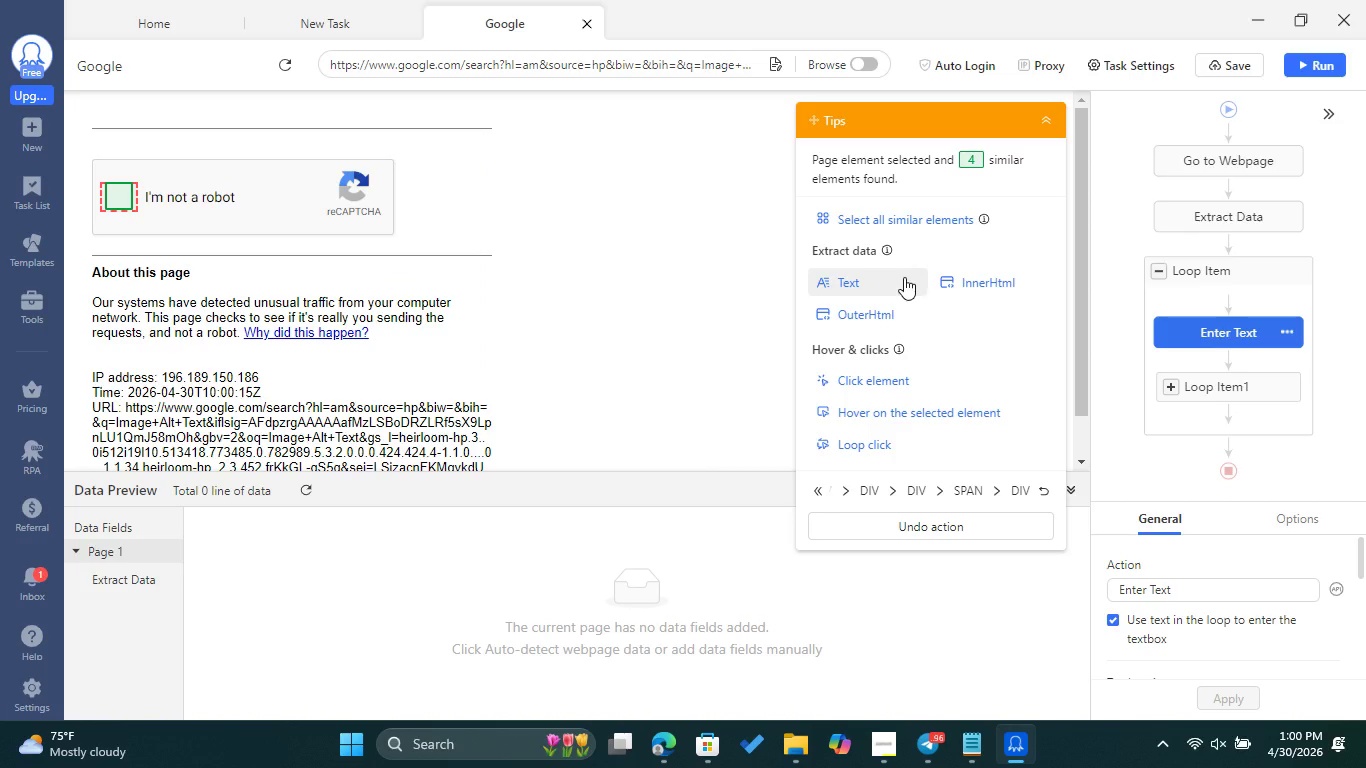 
double_click([109, 202])
 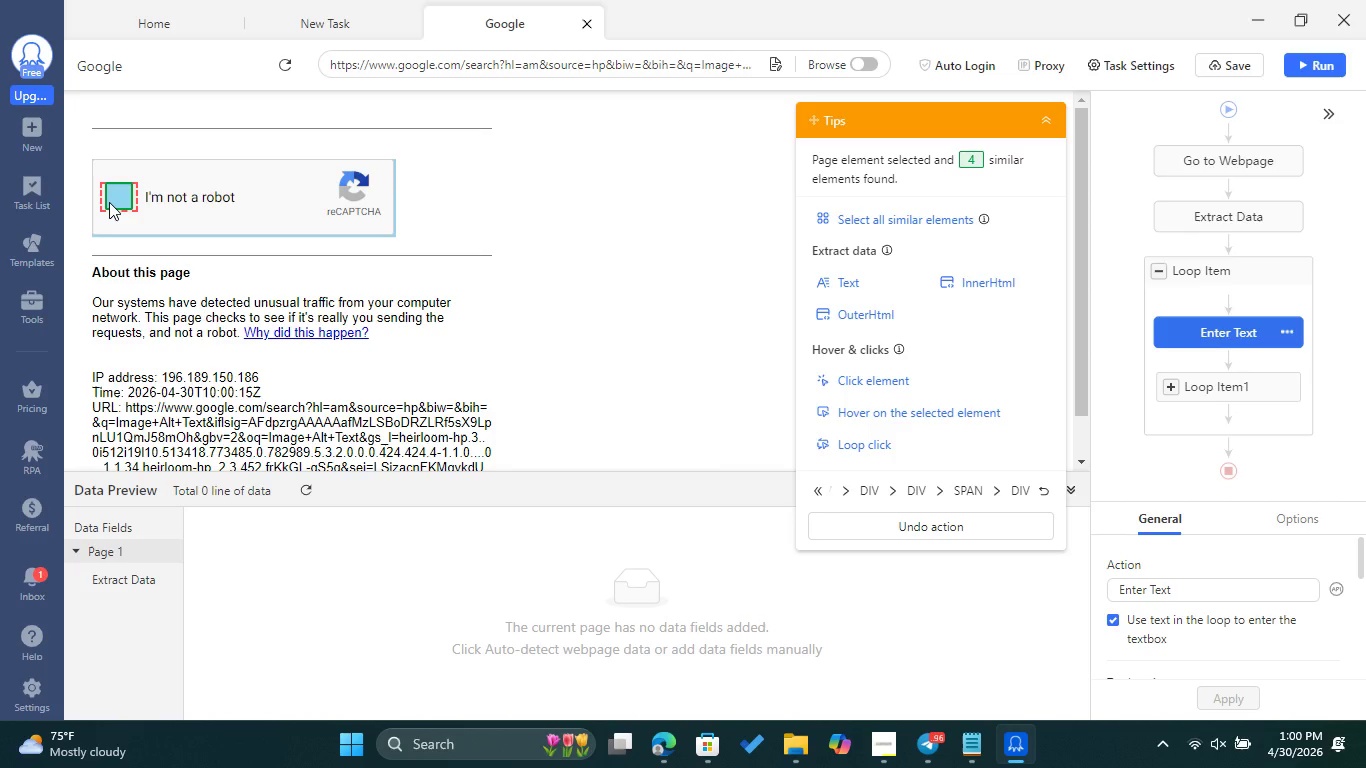 
scroll: coordinate [383, 274], scroll_direction: up, amount: 4.0
 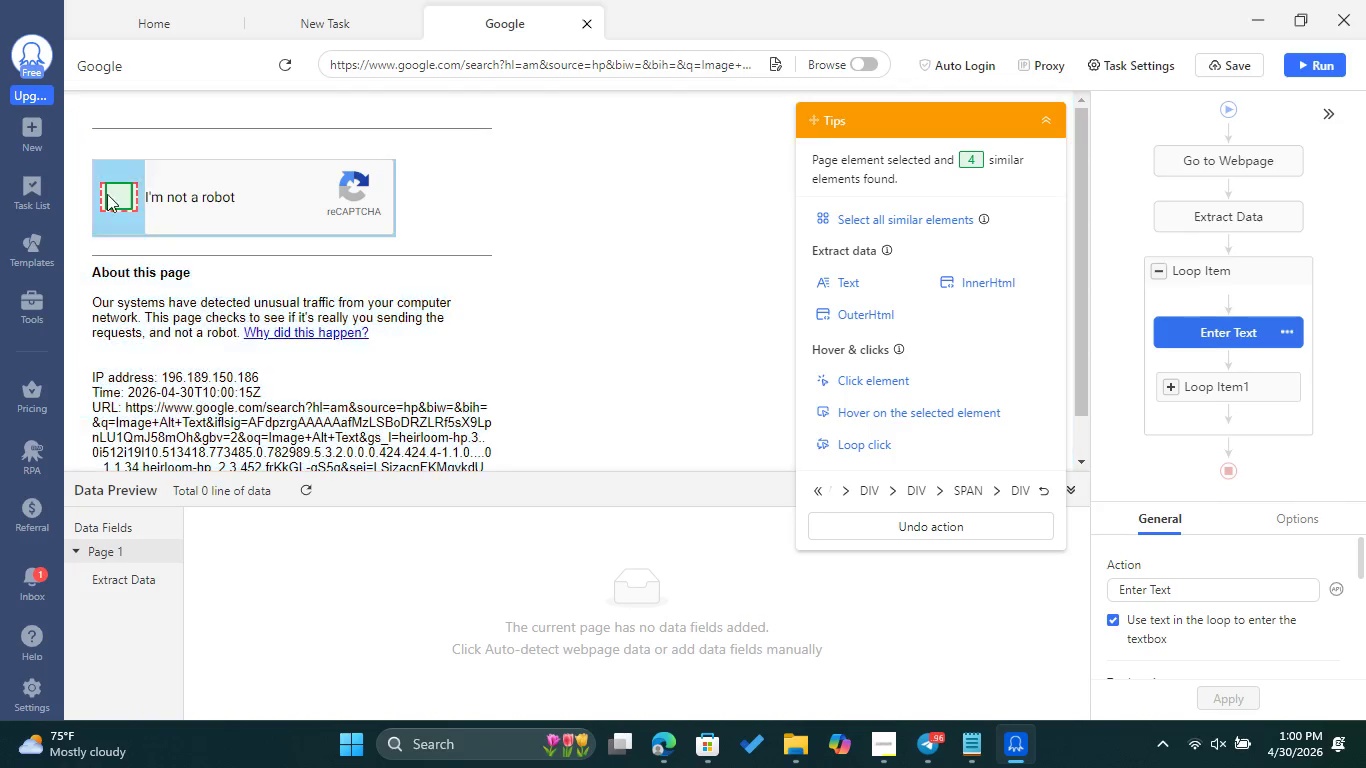 
double_click([118, 193])
 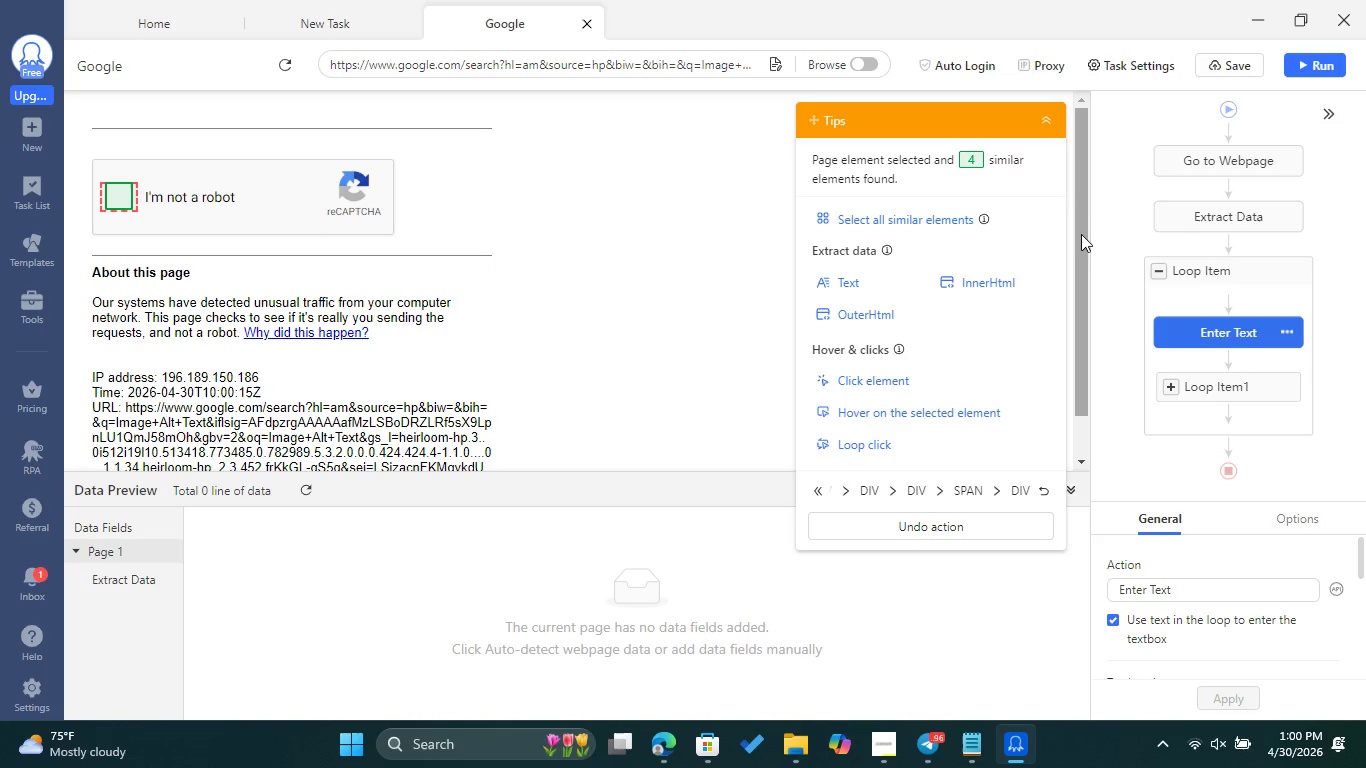 
left_click_drag(start_coordinate=[1077, 240], to_coordinate=[1067, 351])
 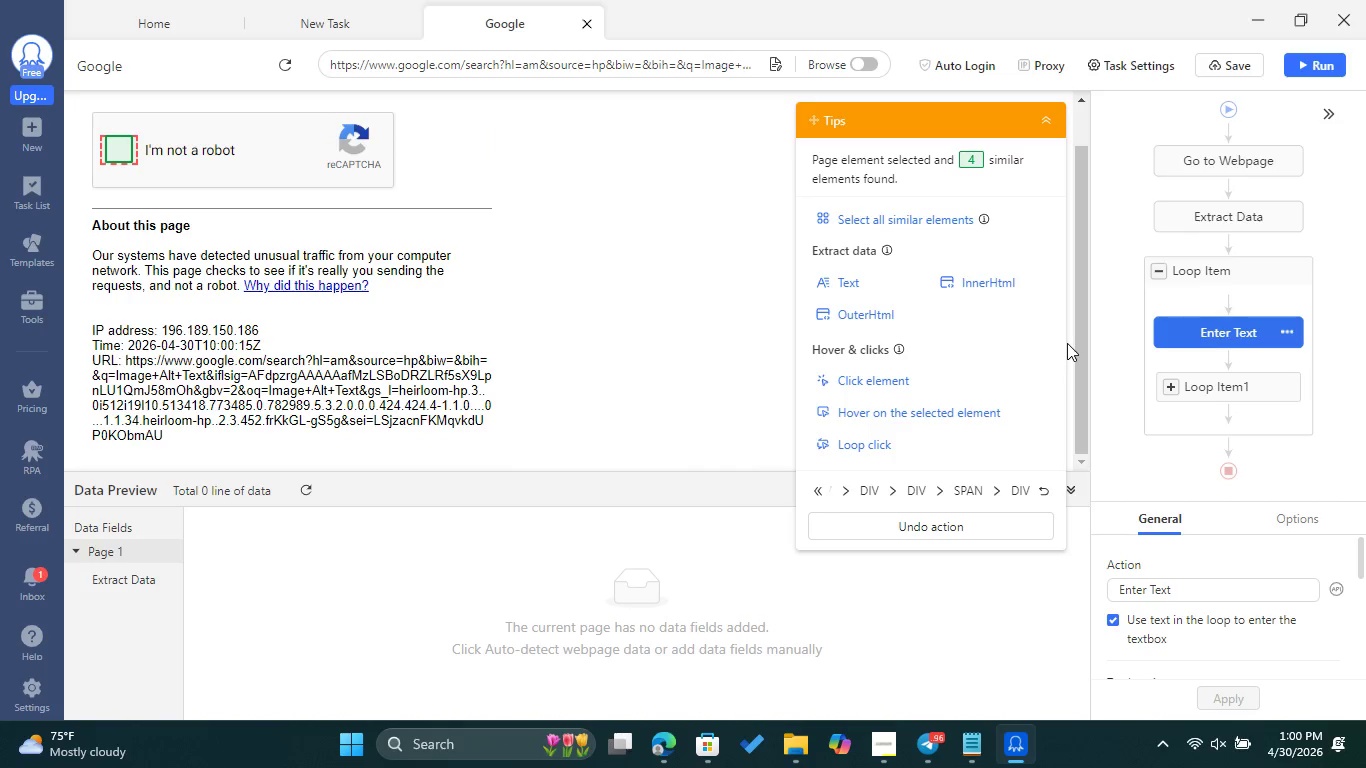 
left_click_drag(start_coordinate=[1067, 345], to_coordinate=[1071, 240])
 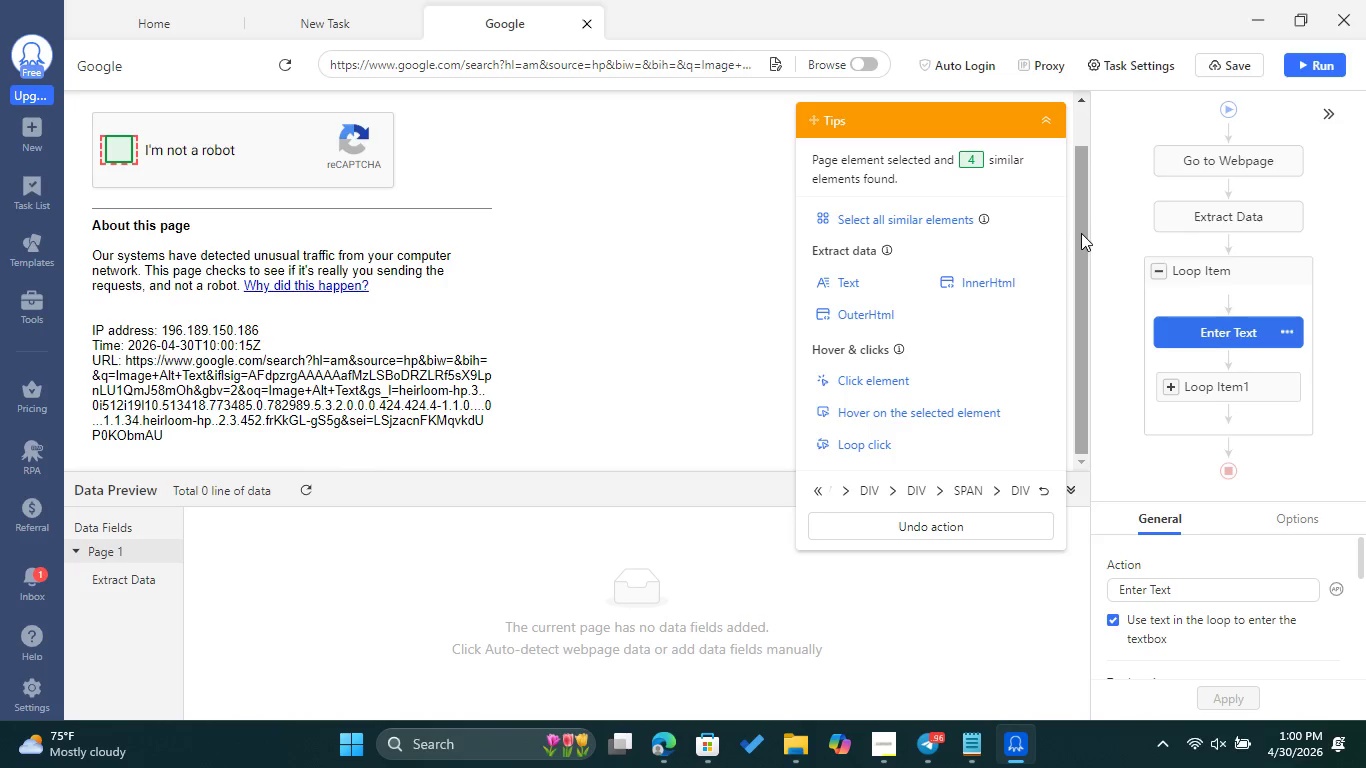 
left_click_drag(start_coordinate=[1082, 236], to_coordinate=[1085, 171])
 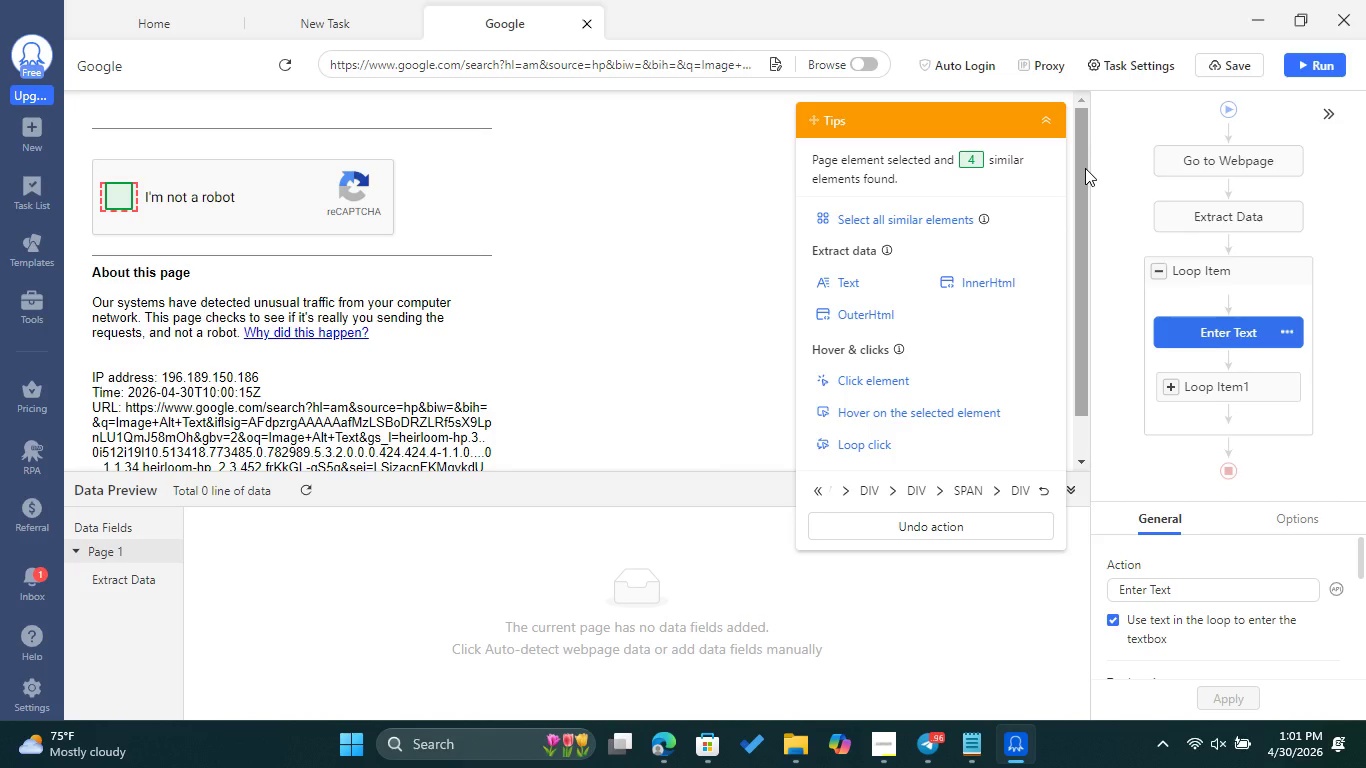 
wait(28.48)
 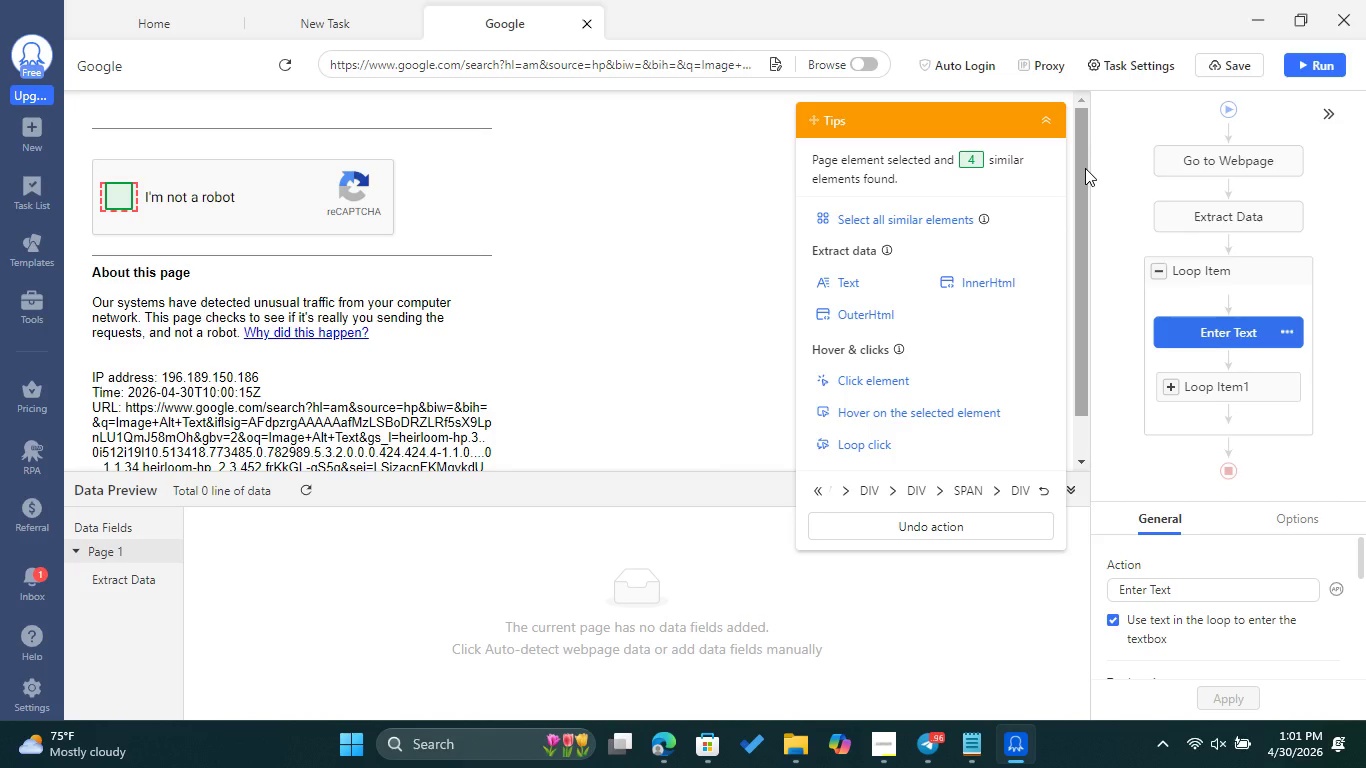 
double_click([115, 187])
 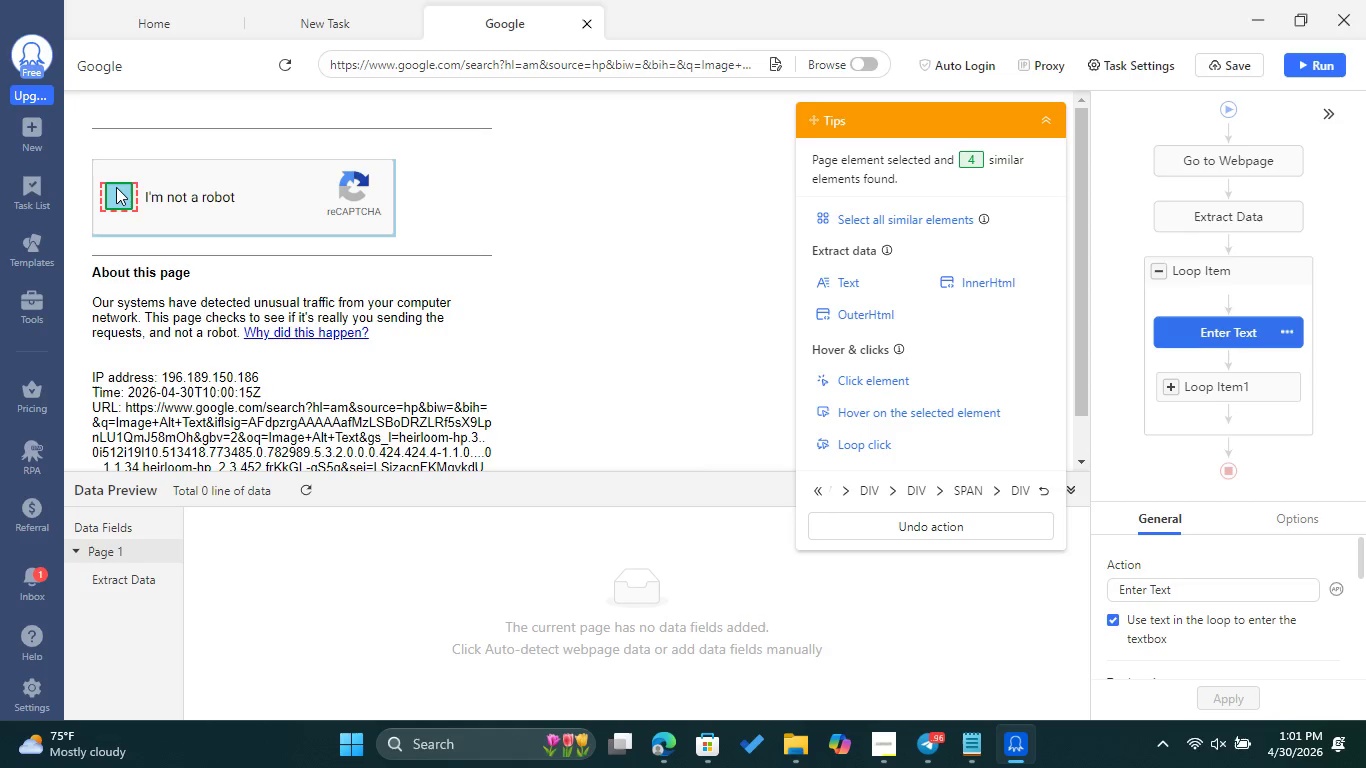 
double_click([116, 187])
 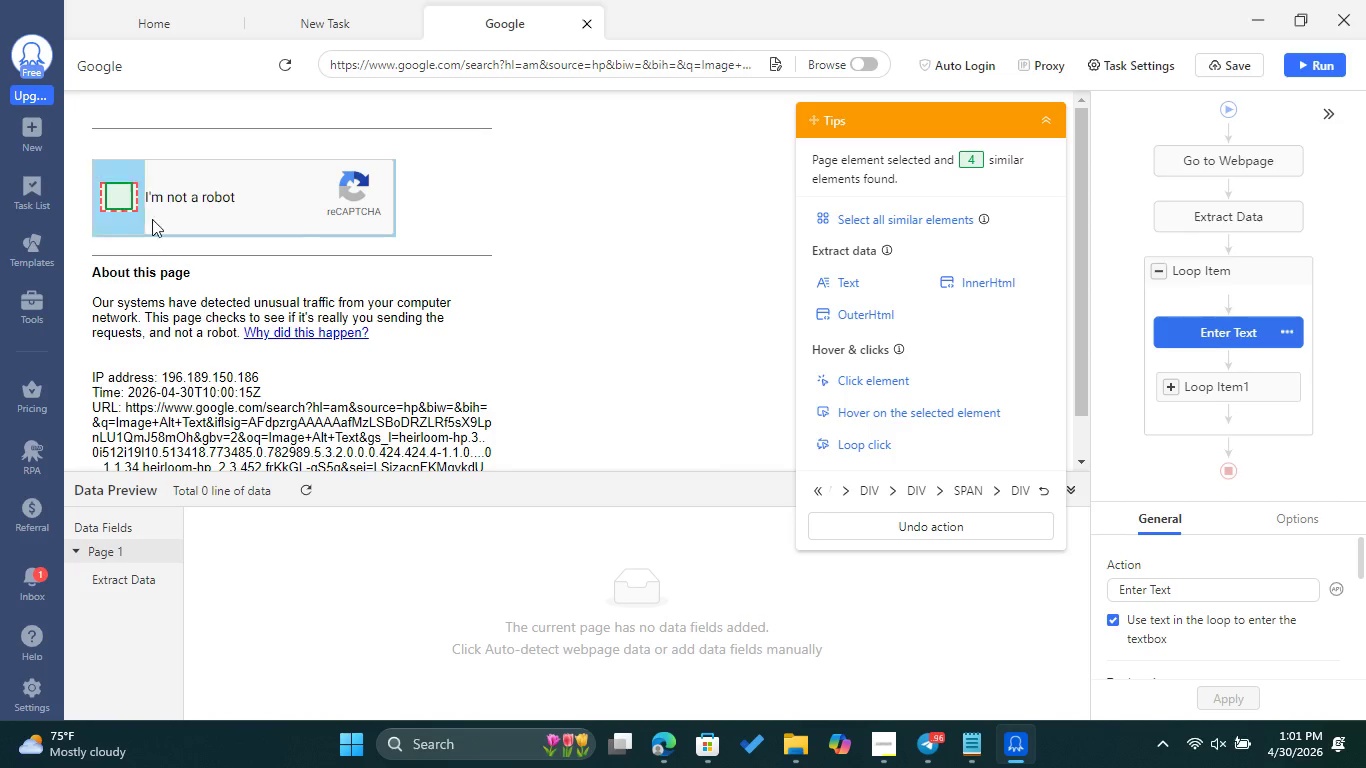 
scroll: coordinate [449, 349], scroll_direction: down, amount: 3.0
 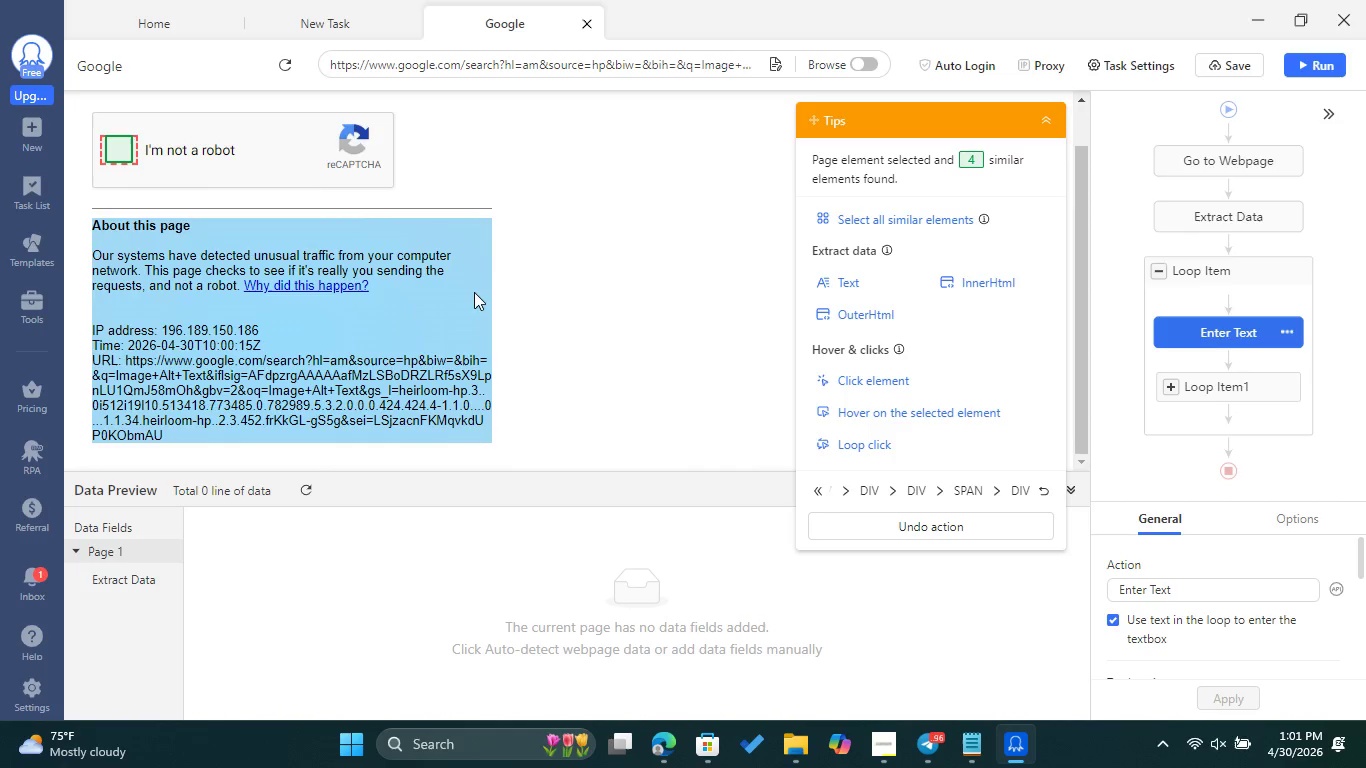 
left_click([477, 280])
 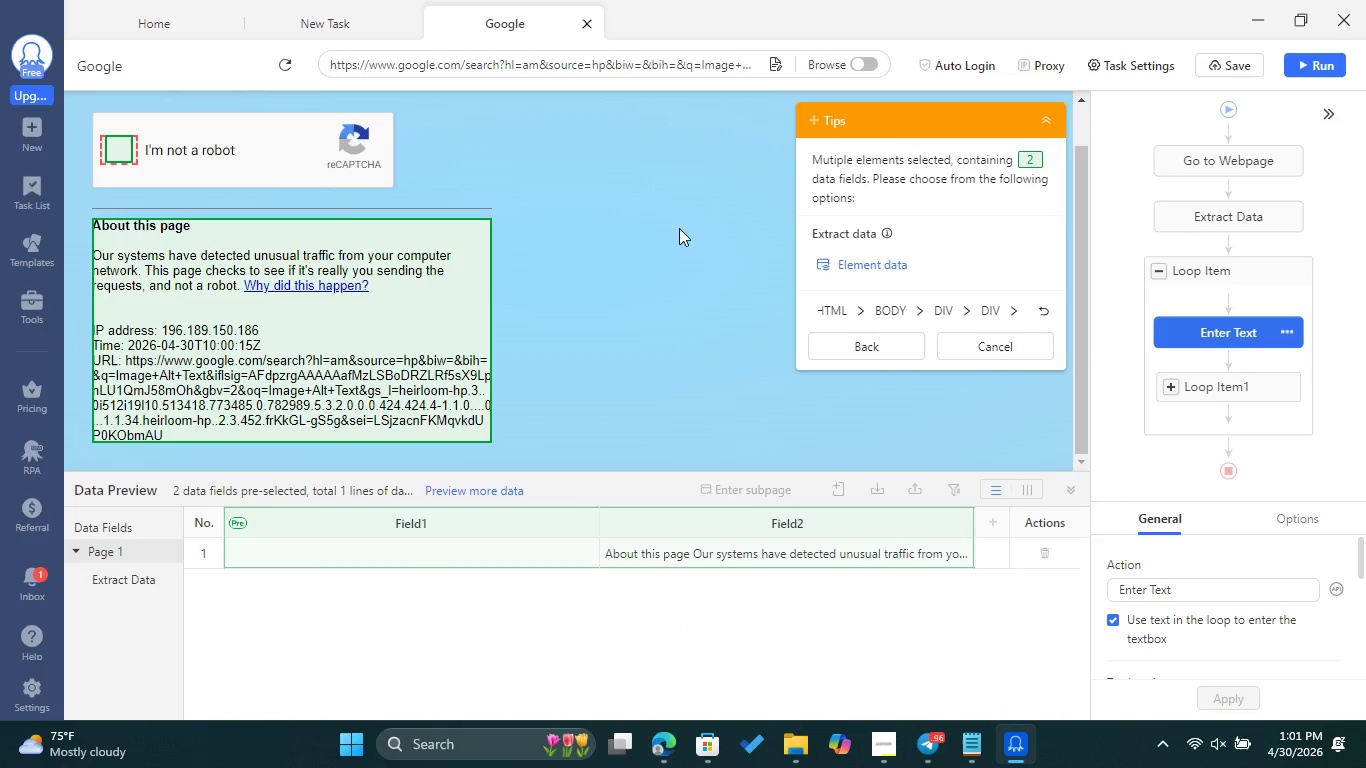 
left_click([679, 228])
 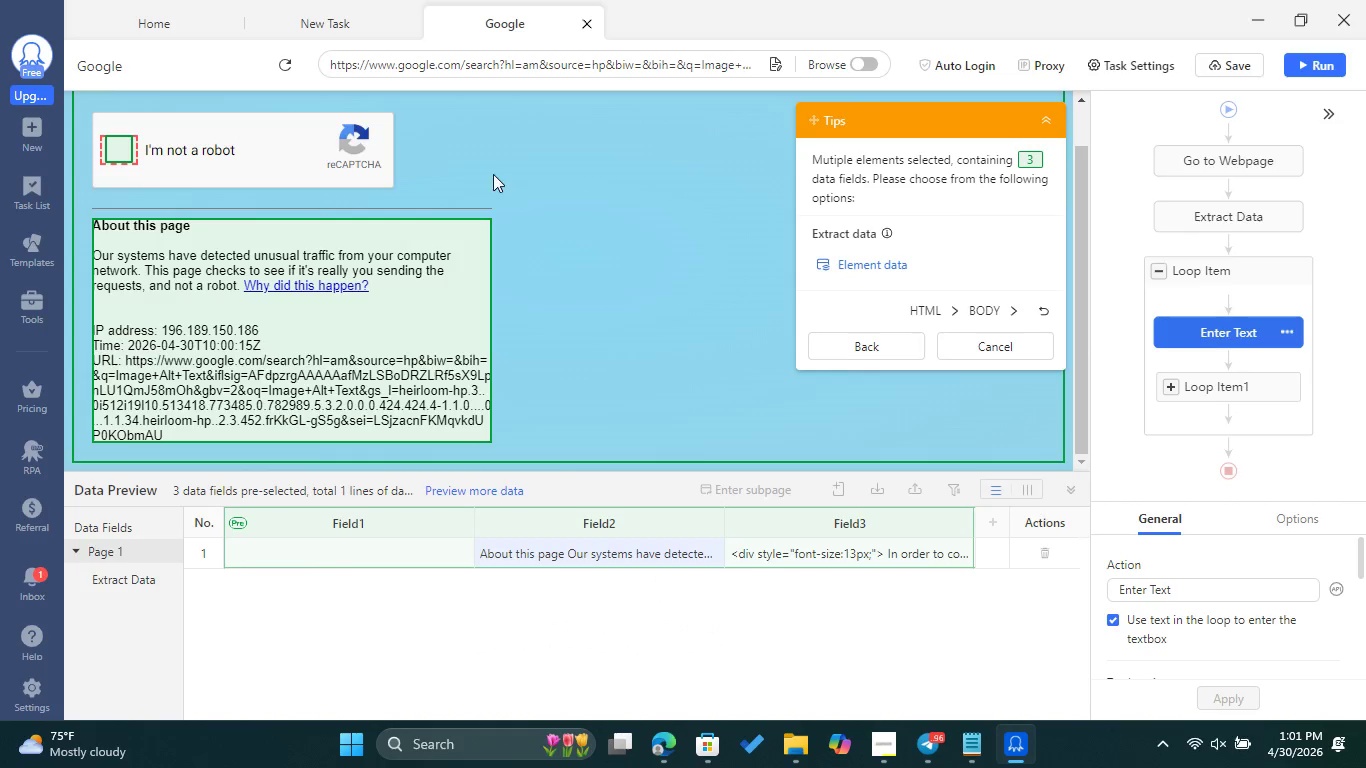 
left_click([482, 148])
 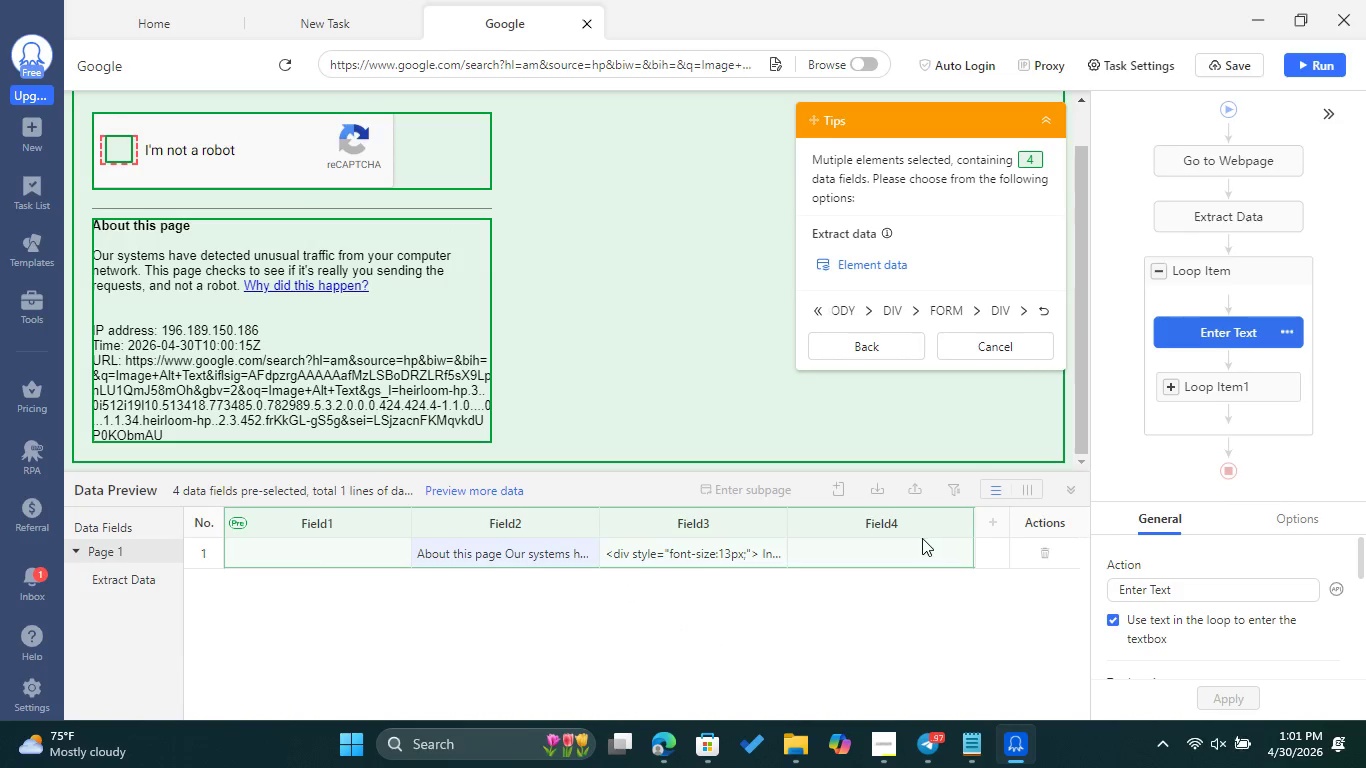 
left_click([959, 519])
 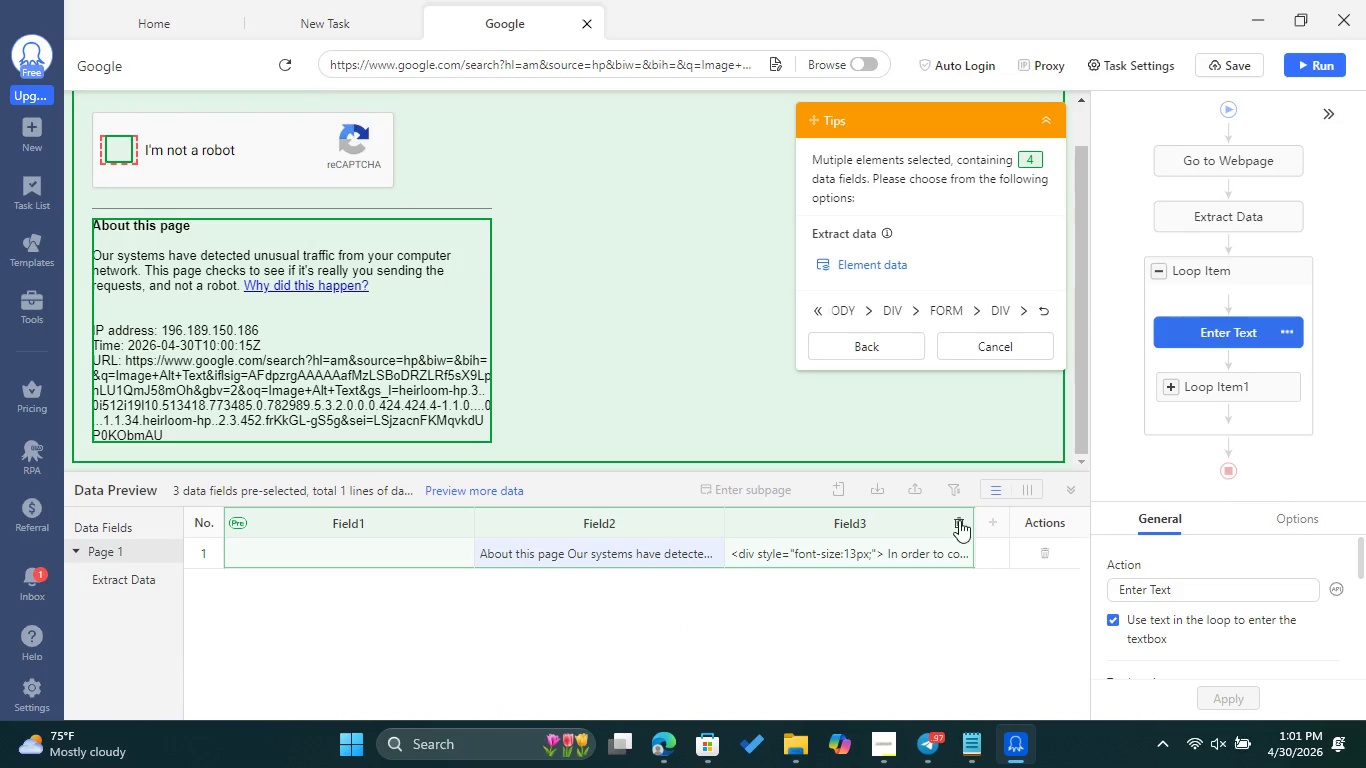 
left_click([956, 523])
 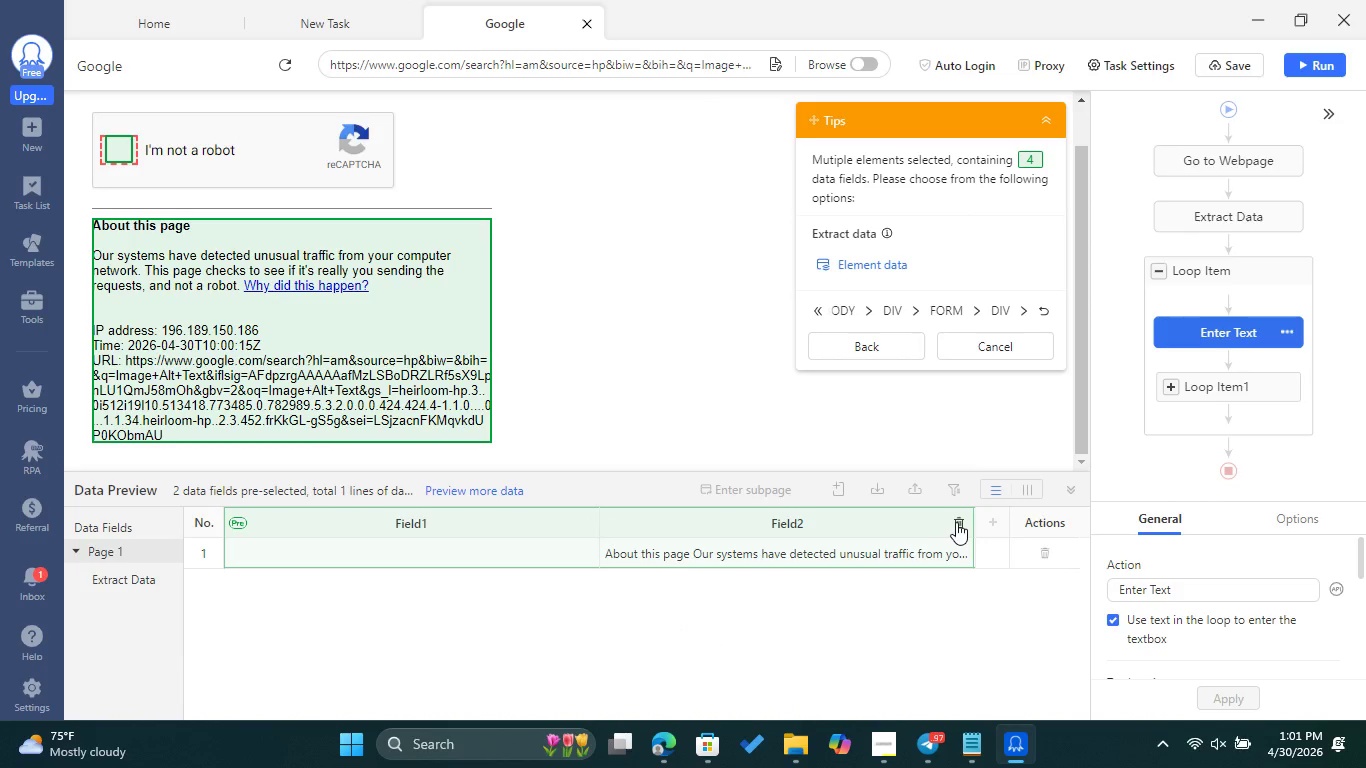 
left_click([962, 522])
 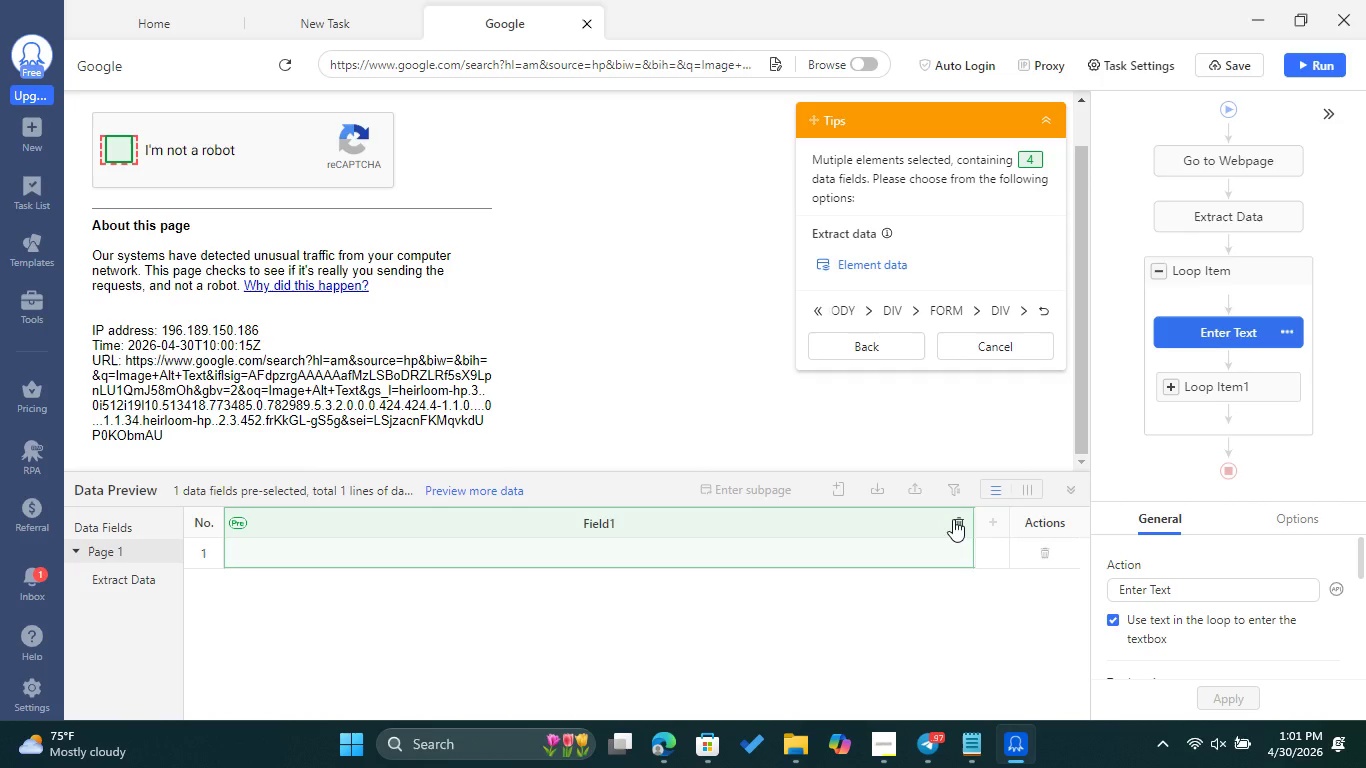 
left_click([954, 519])
 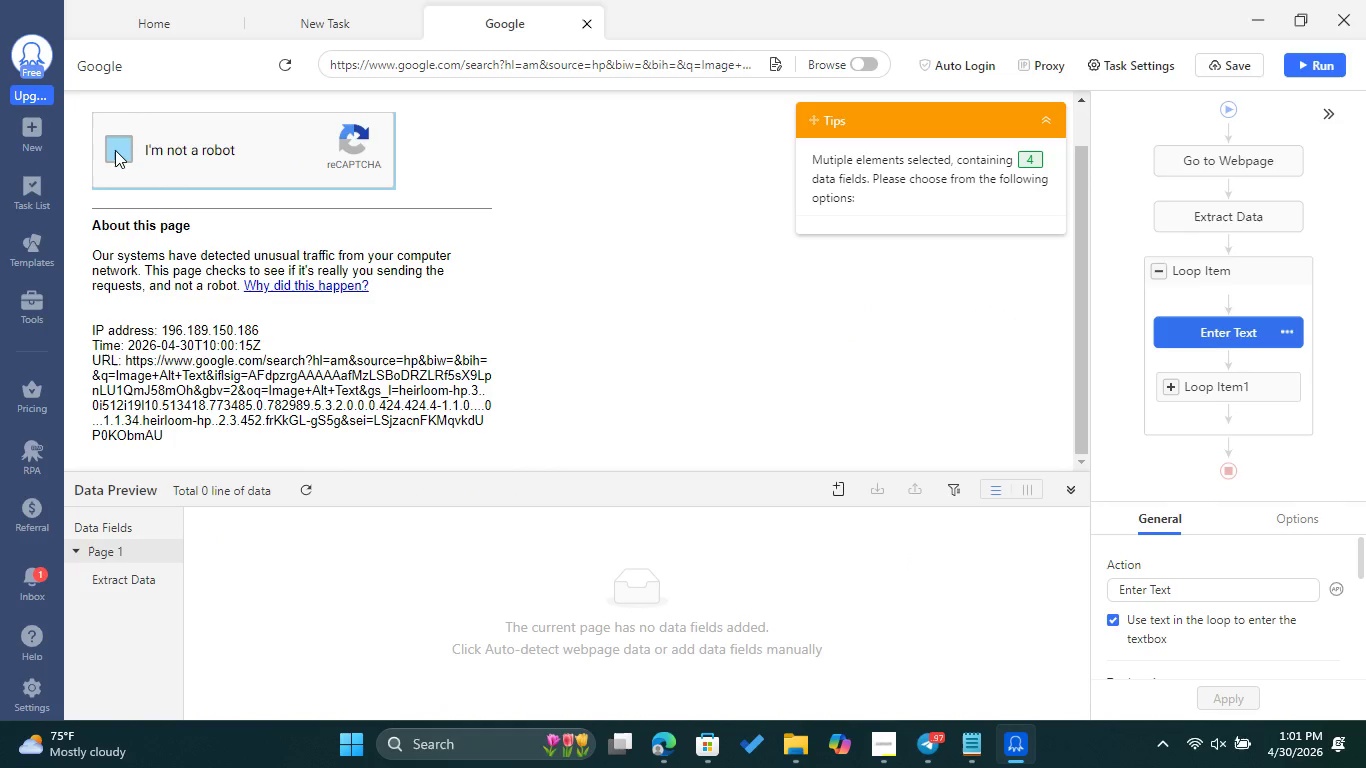 
left_click([115, 150])
 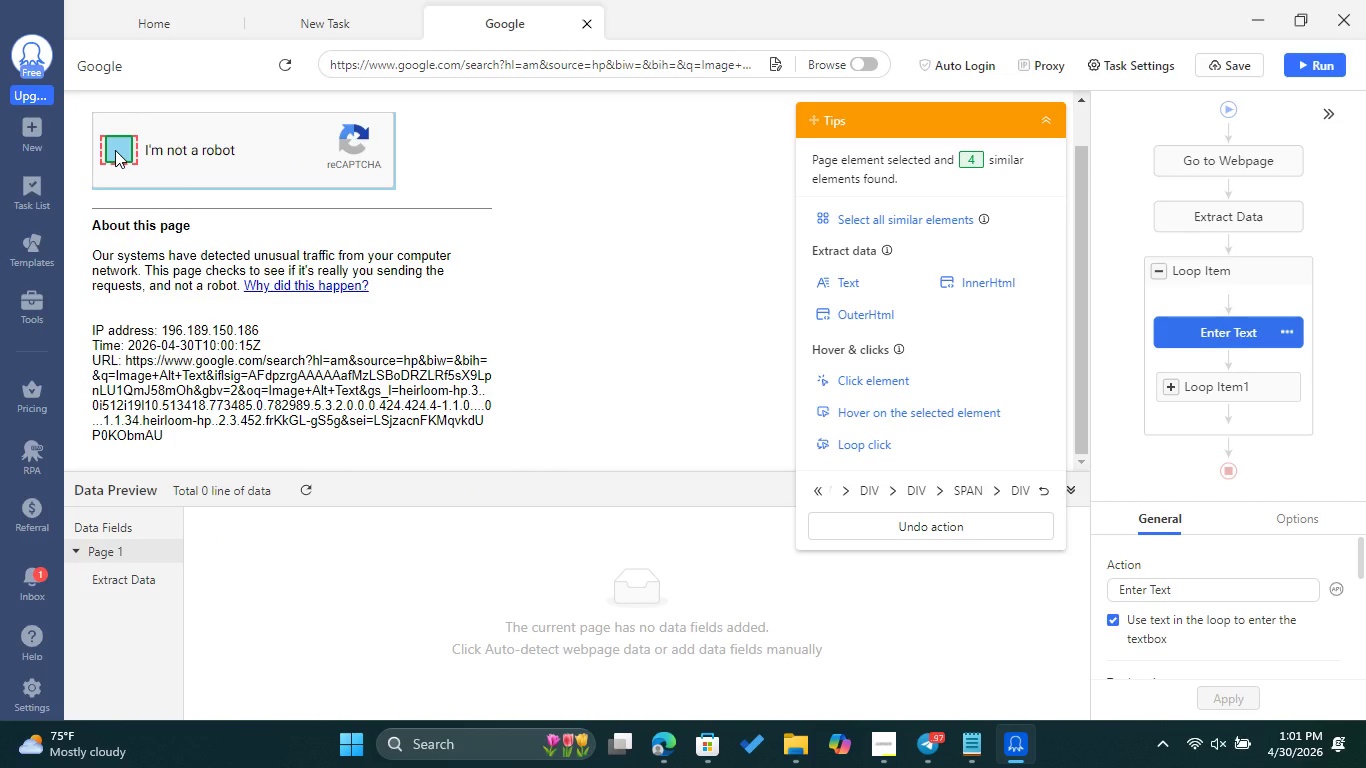 
wait(5.8)
 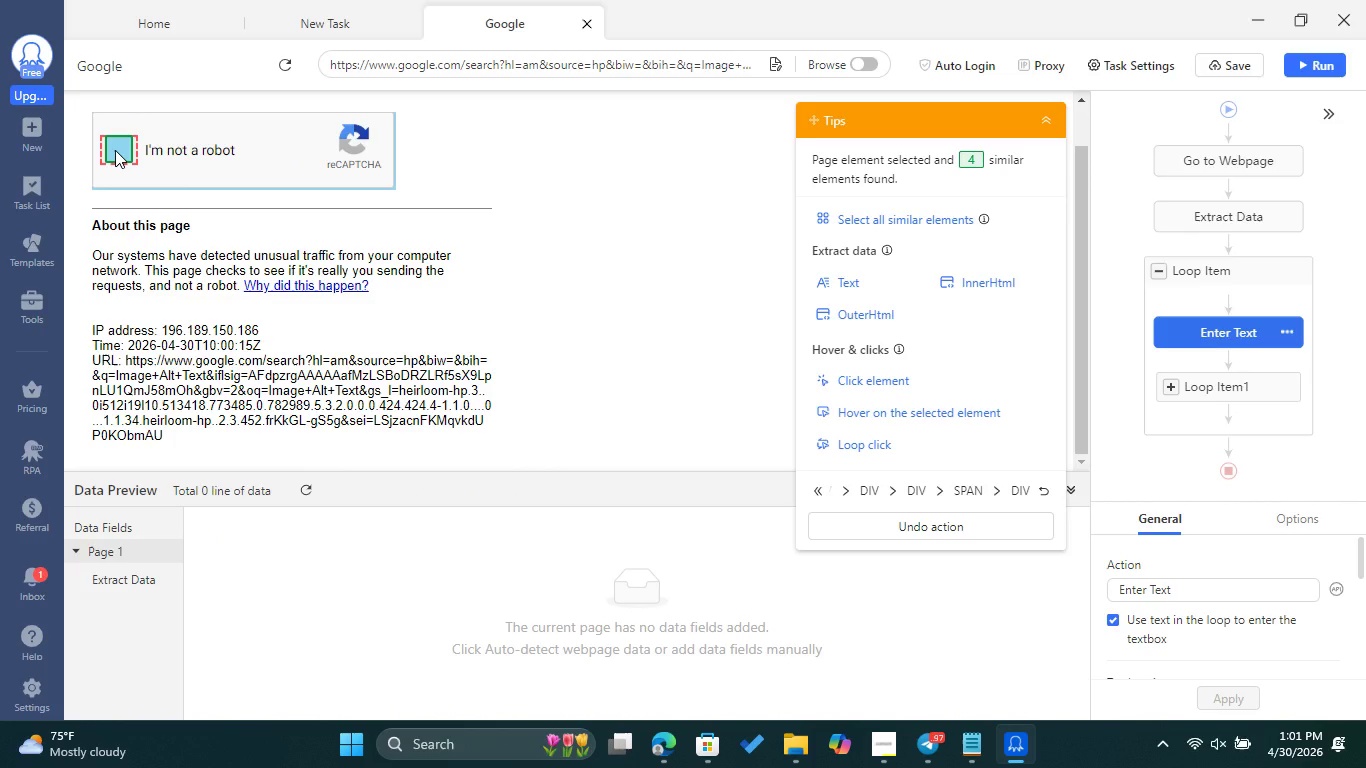 
double_click([115, 149])
 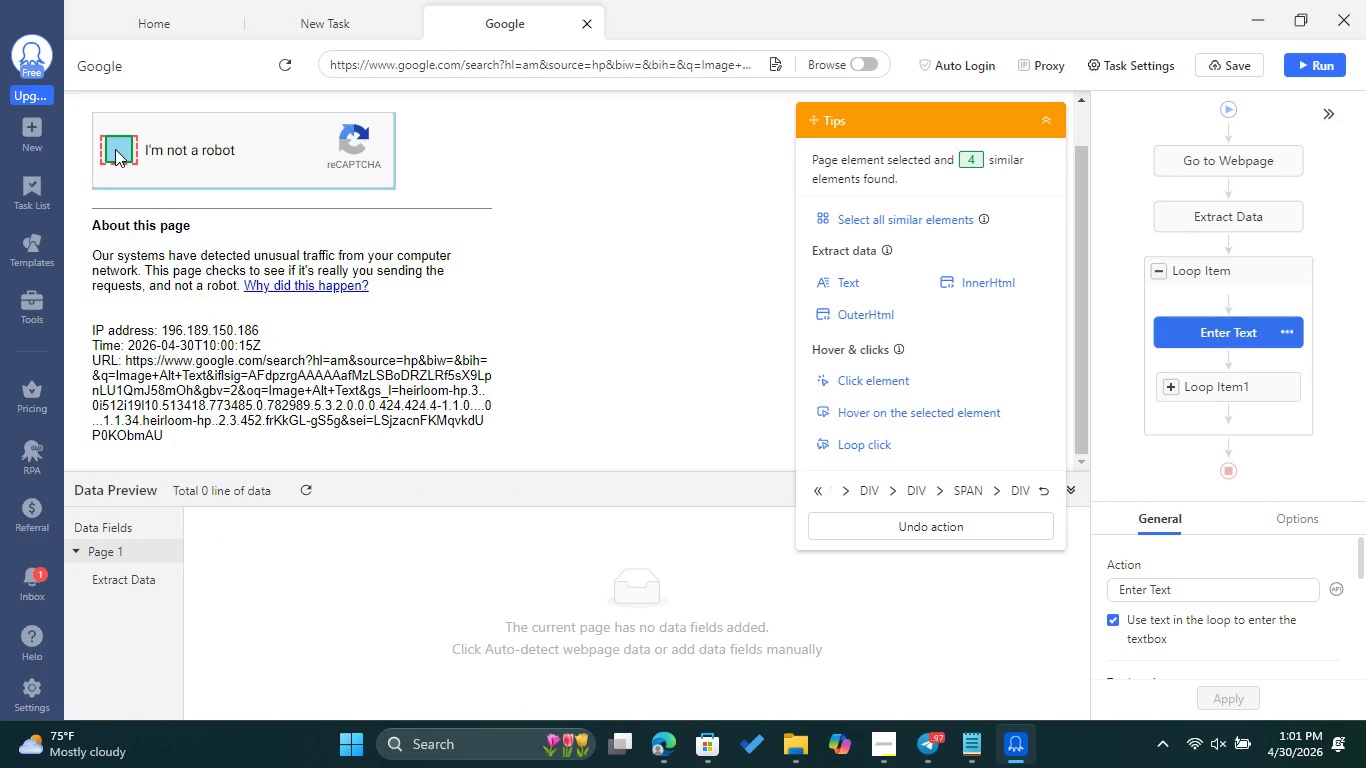 
triple_click([115, 149])
 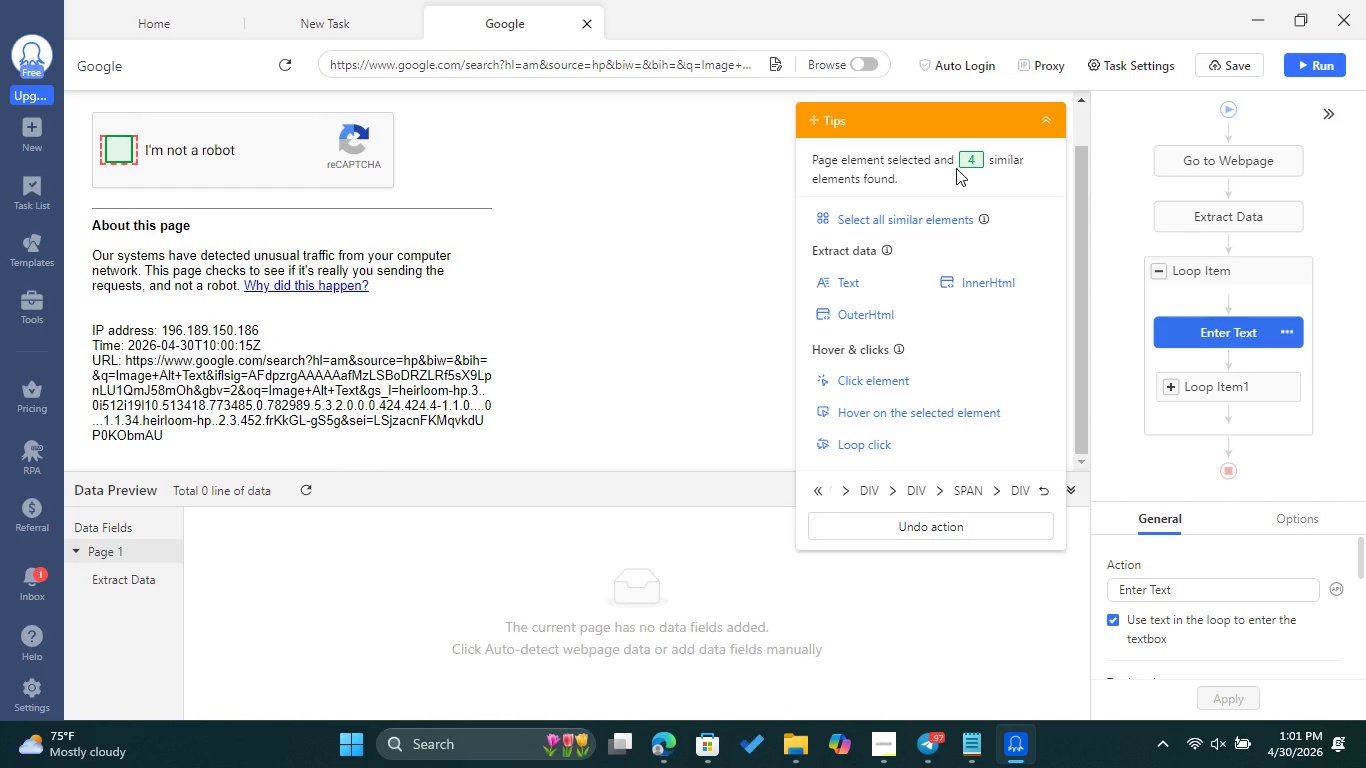 
scroll: coordinate [939, 439], scroll_direction: down, amount: 4.0
 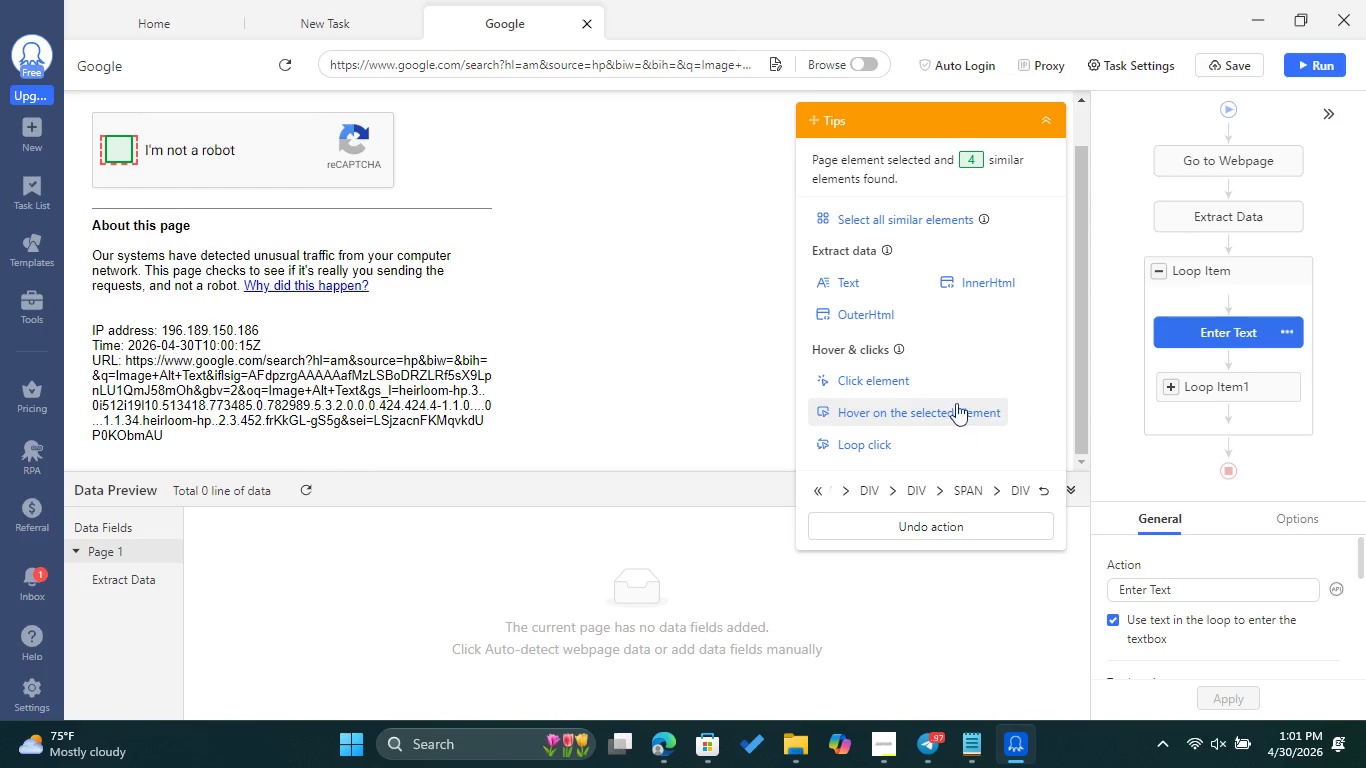 
scroll: coordinate [964, 383], scroll_direction: up, amount: 3.0
 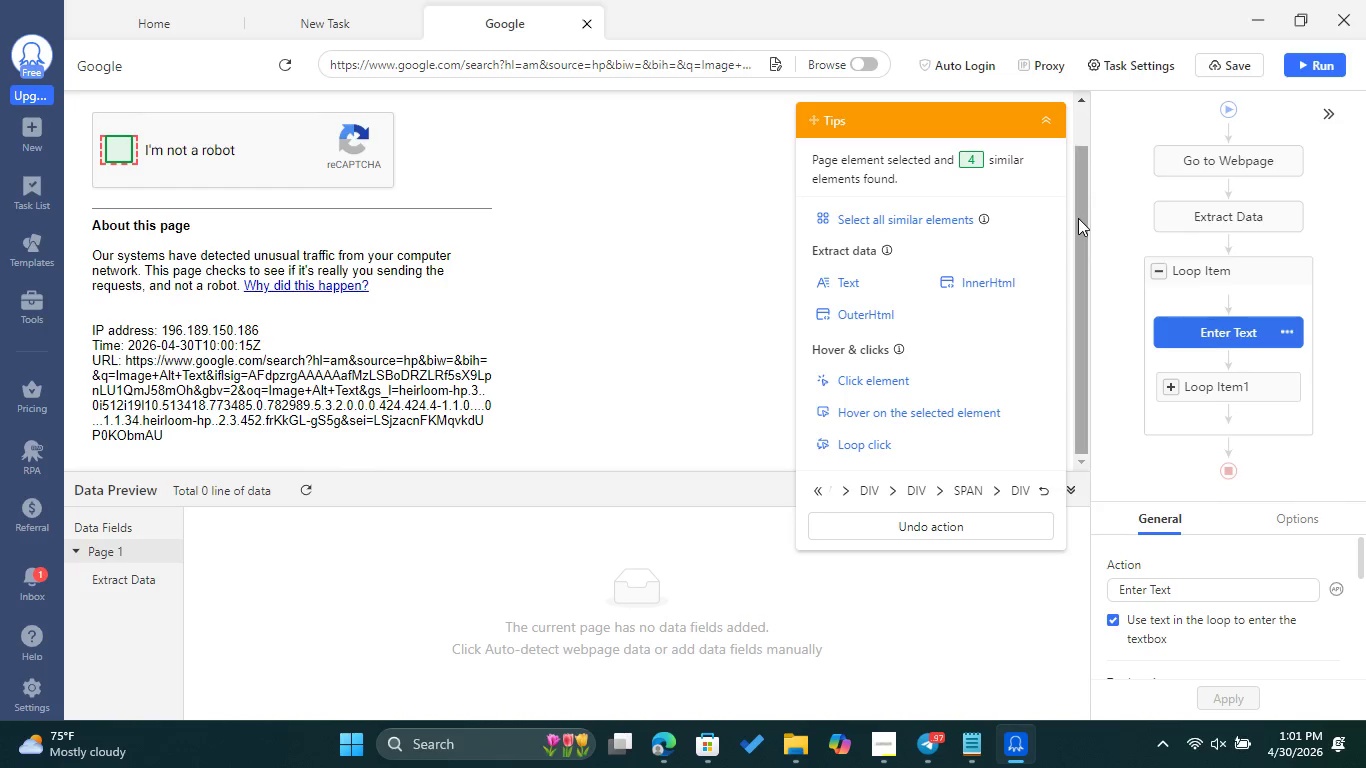 
left_click_drag(start_coordinate=[1078, 218], to_coordinate=[1080, 135])
 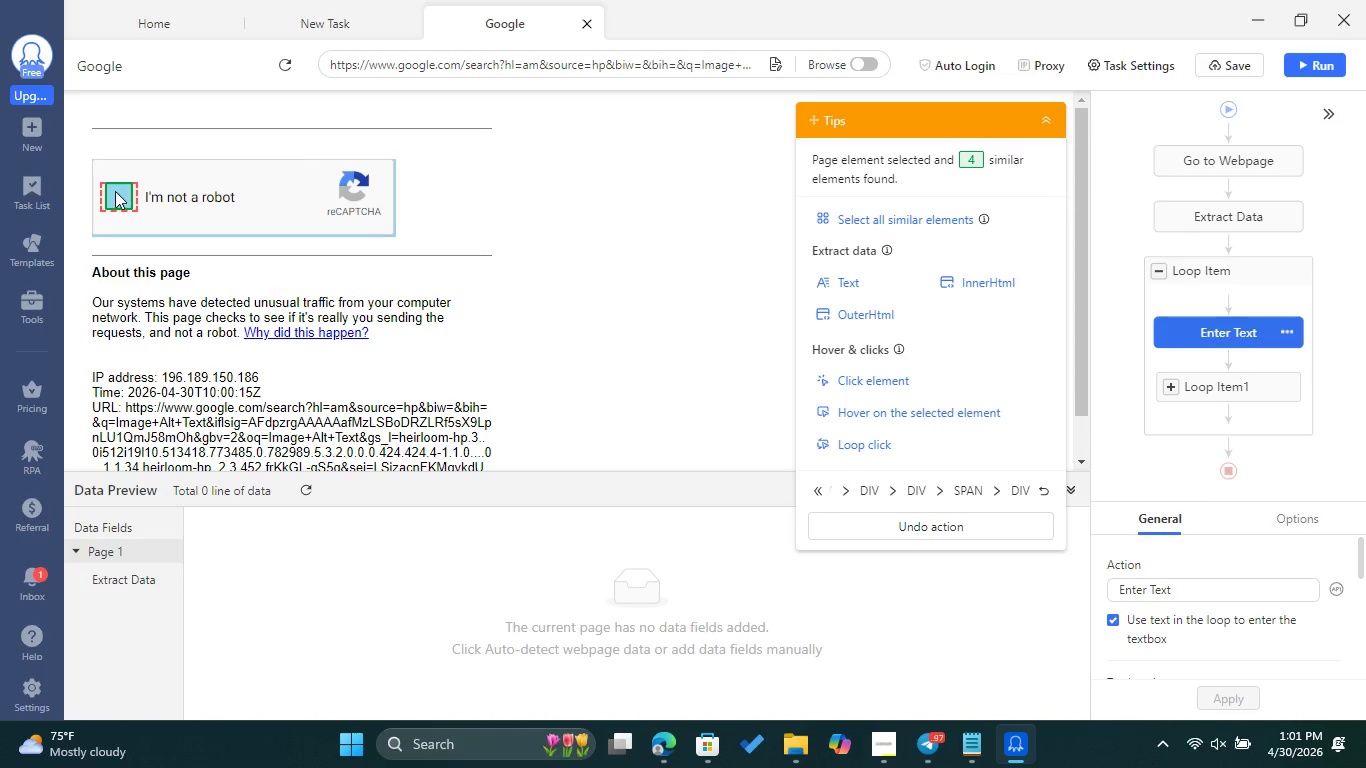 
double_click([115, 191])
 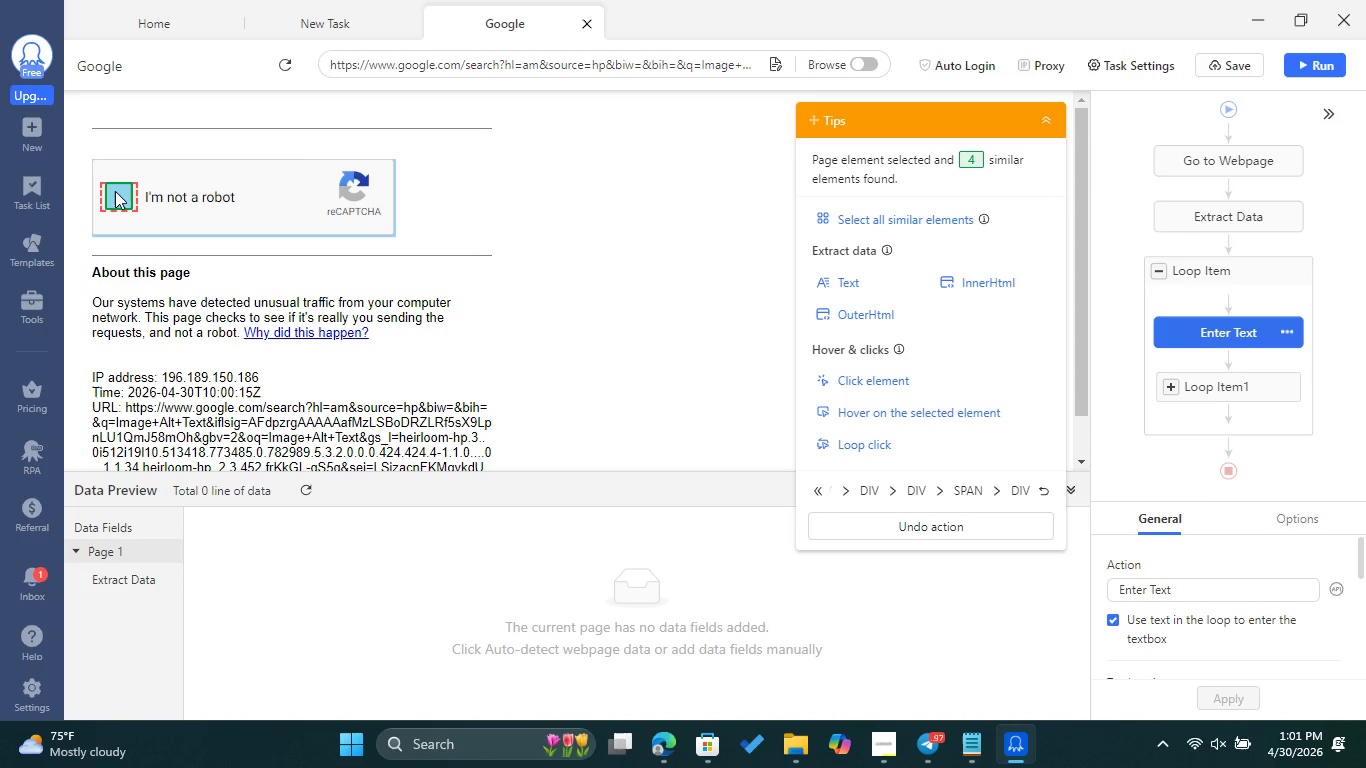 
wait(5.2)
 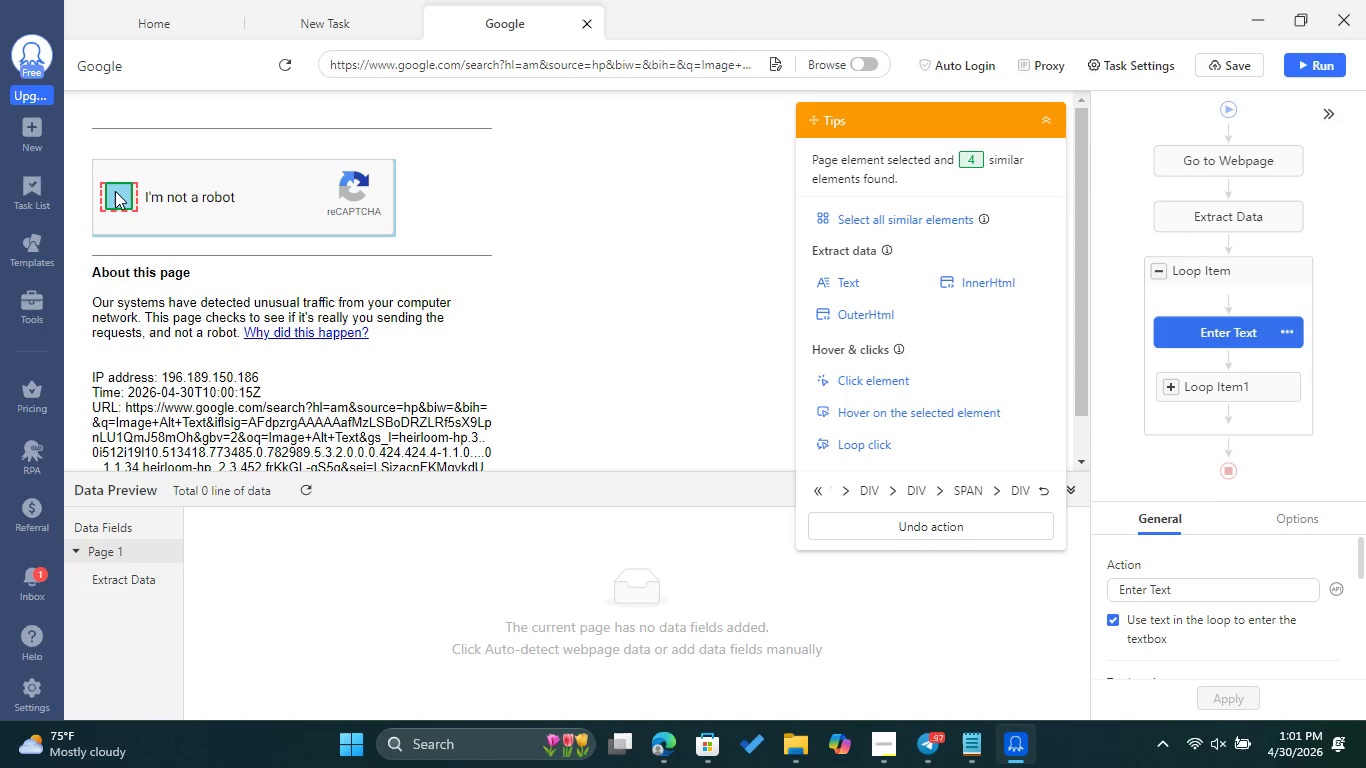 
double_click([115, 191])
 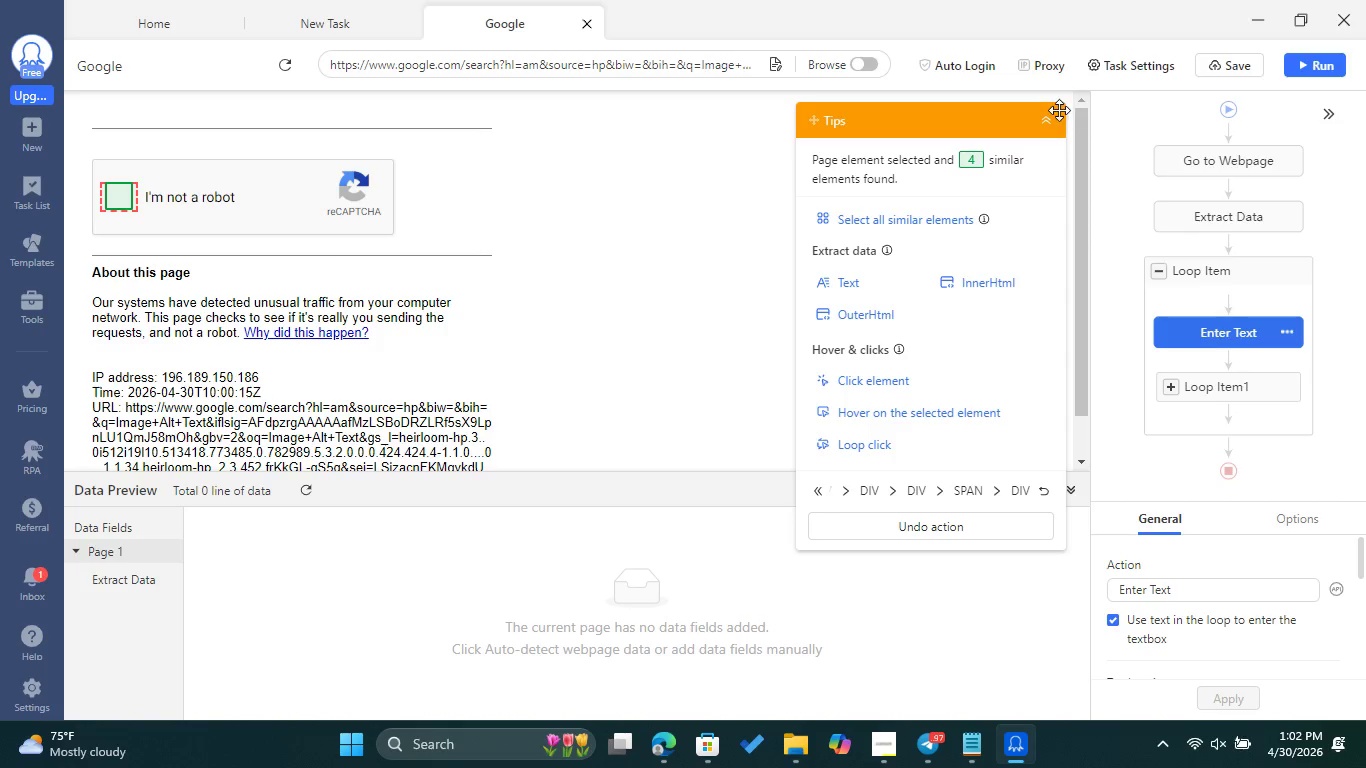 
wait(6.64)
 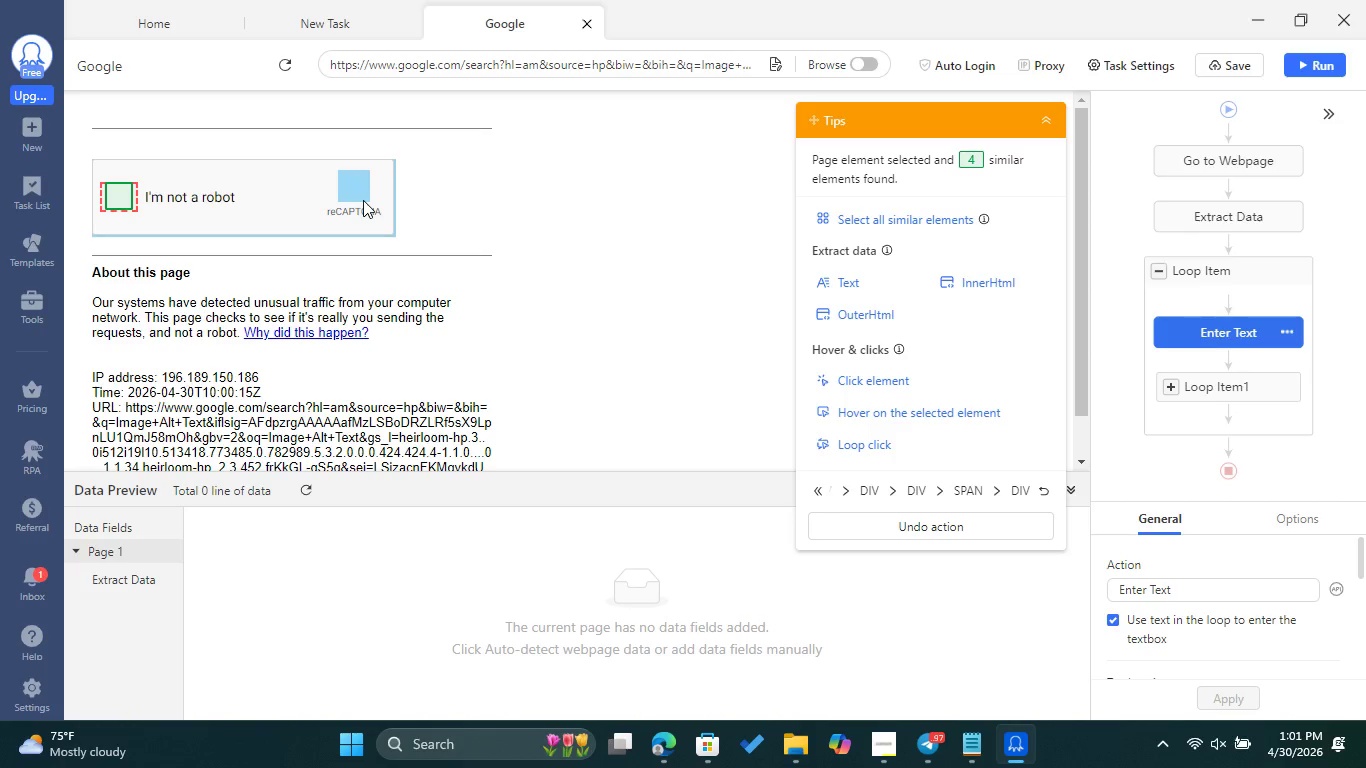 
left_click([1332, 111])
 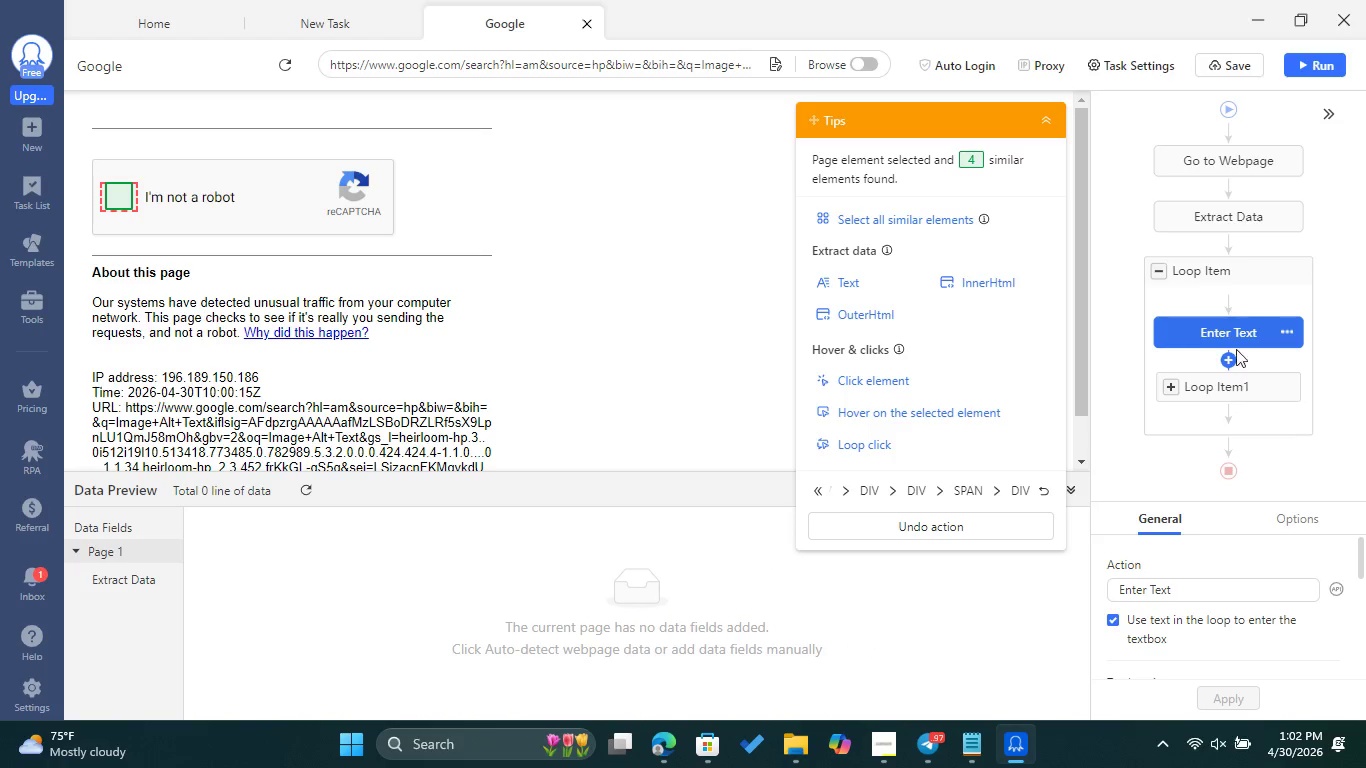 
left_click([1235, 218])
 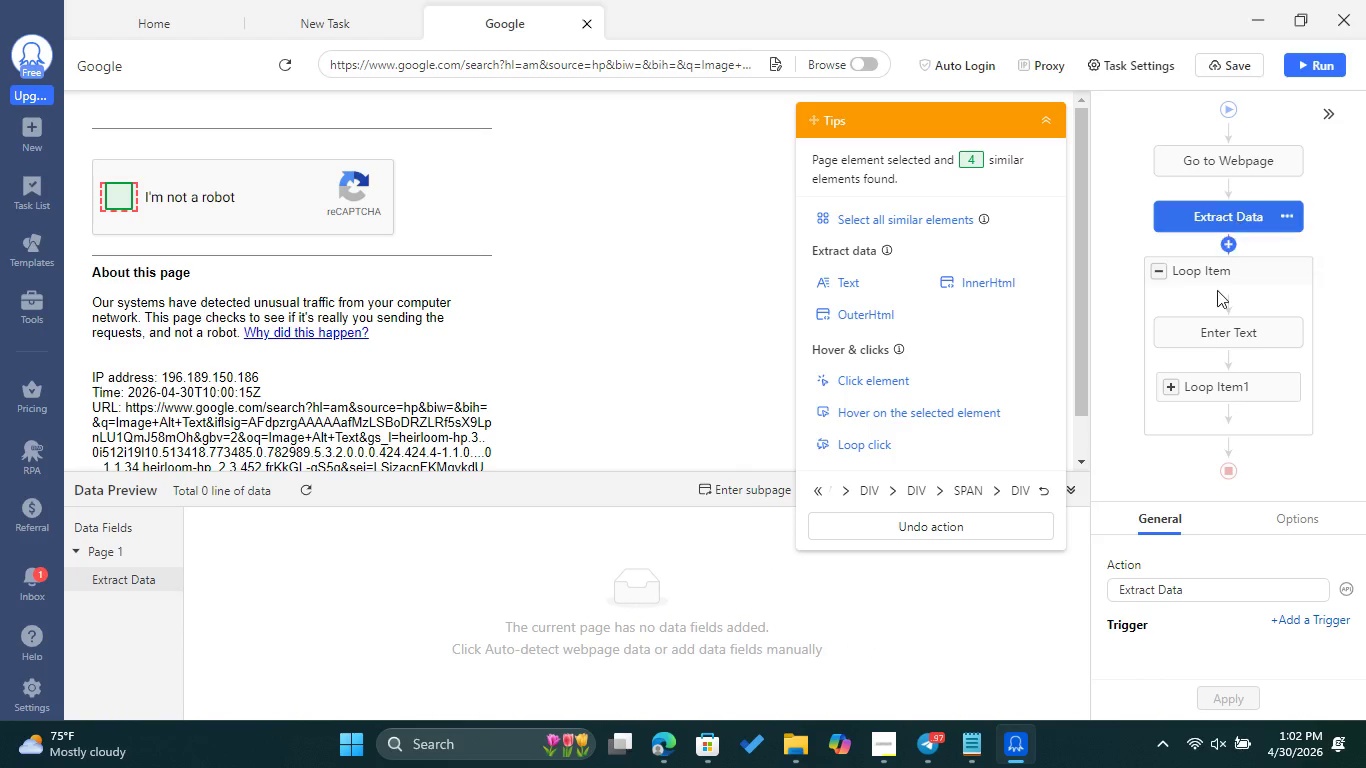 
scroll: coordinate [1205, 528], scroll_direction: down, amount: 2.0
 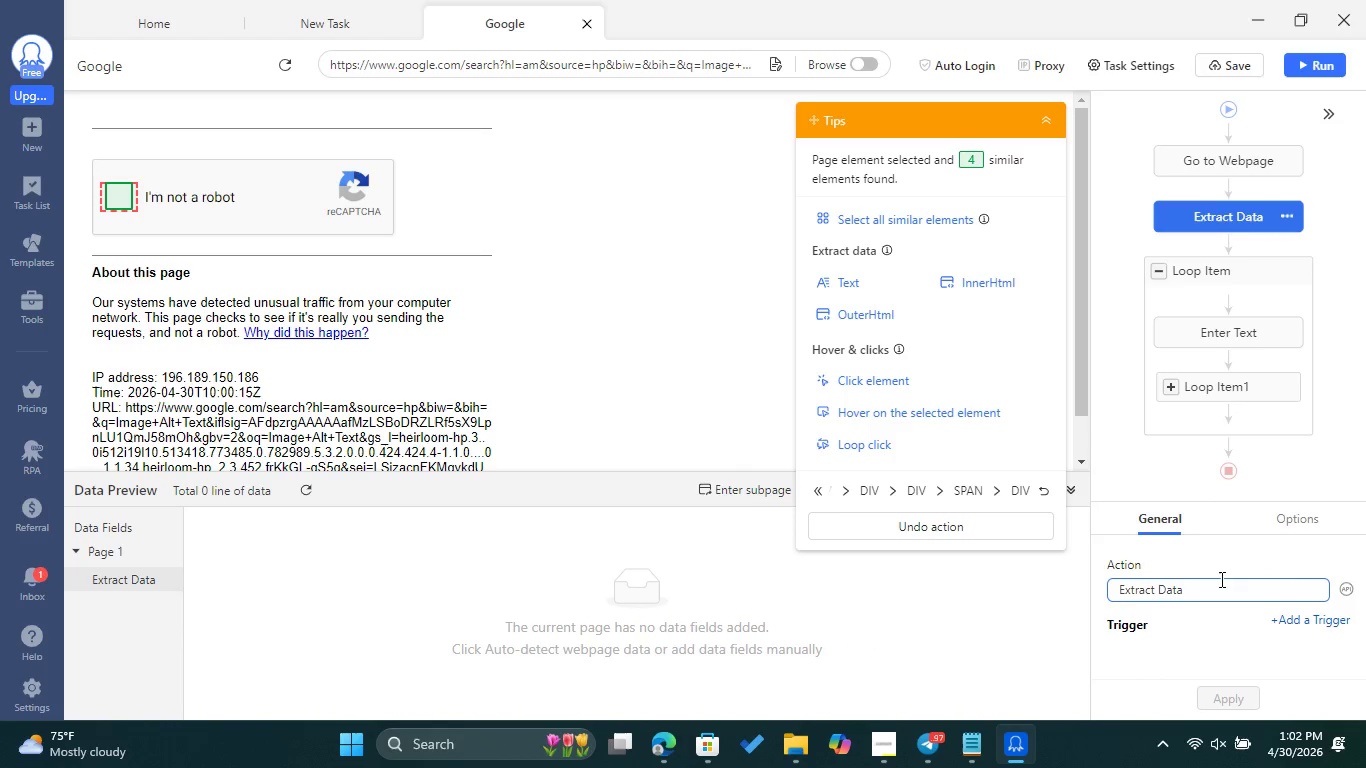 
left_click([1220, 588])
 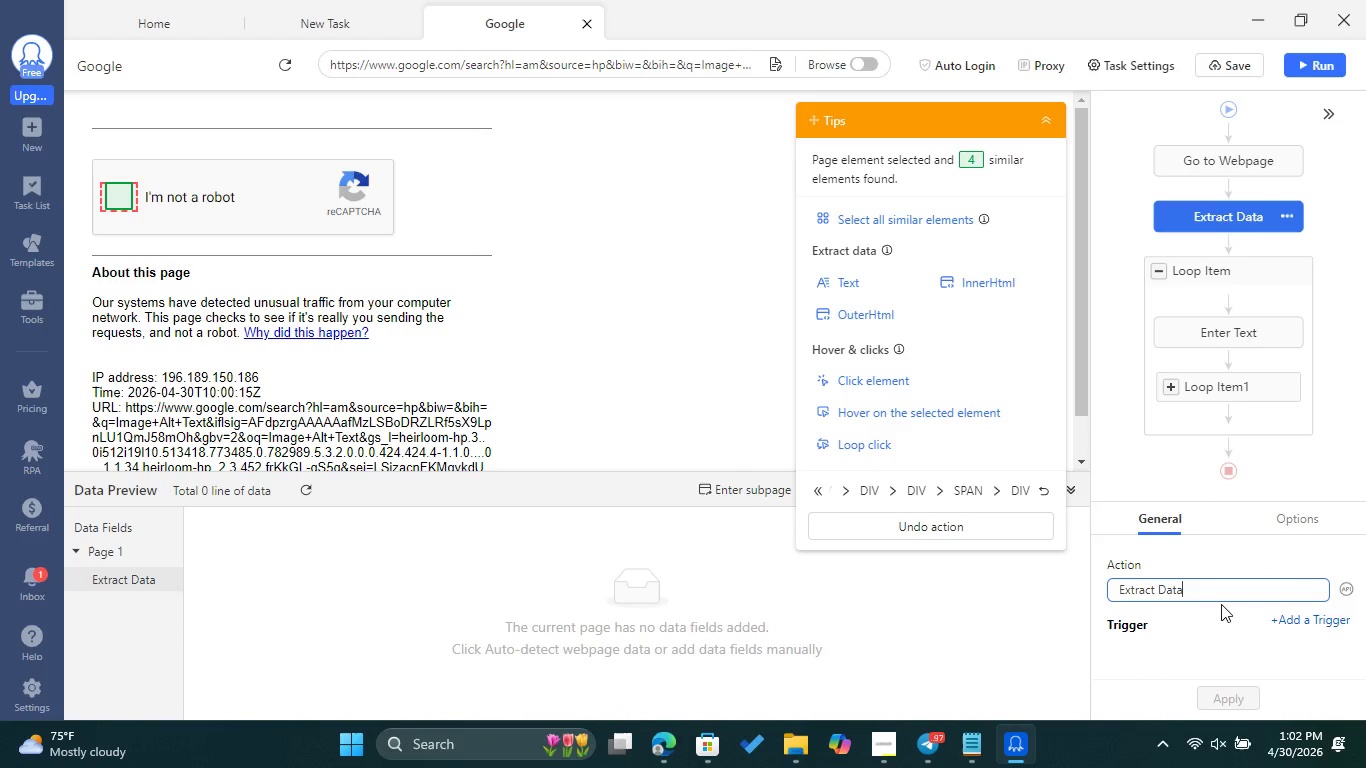 
scroll: coordinate [1221, 604], scroll_direction: down, amount: 6.0
 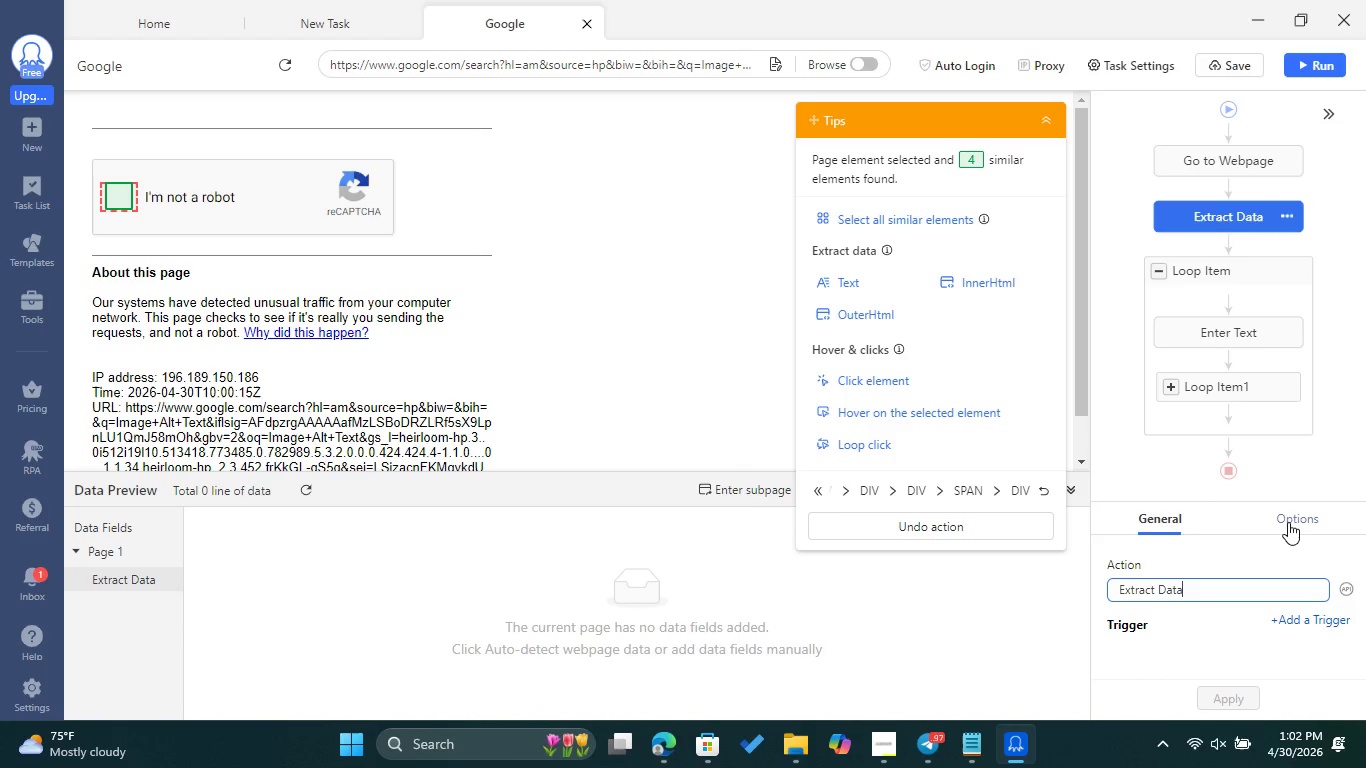 
left_click([1289, 521])
 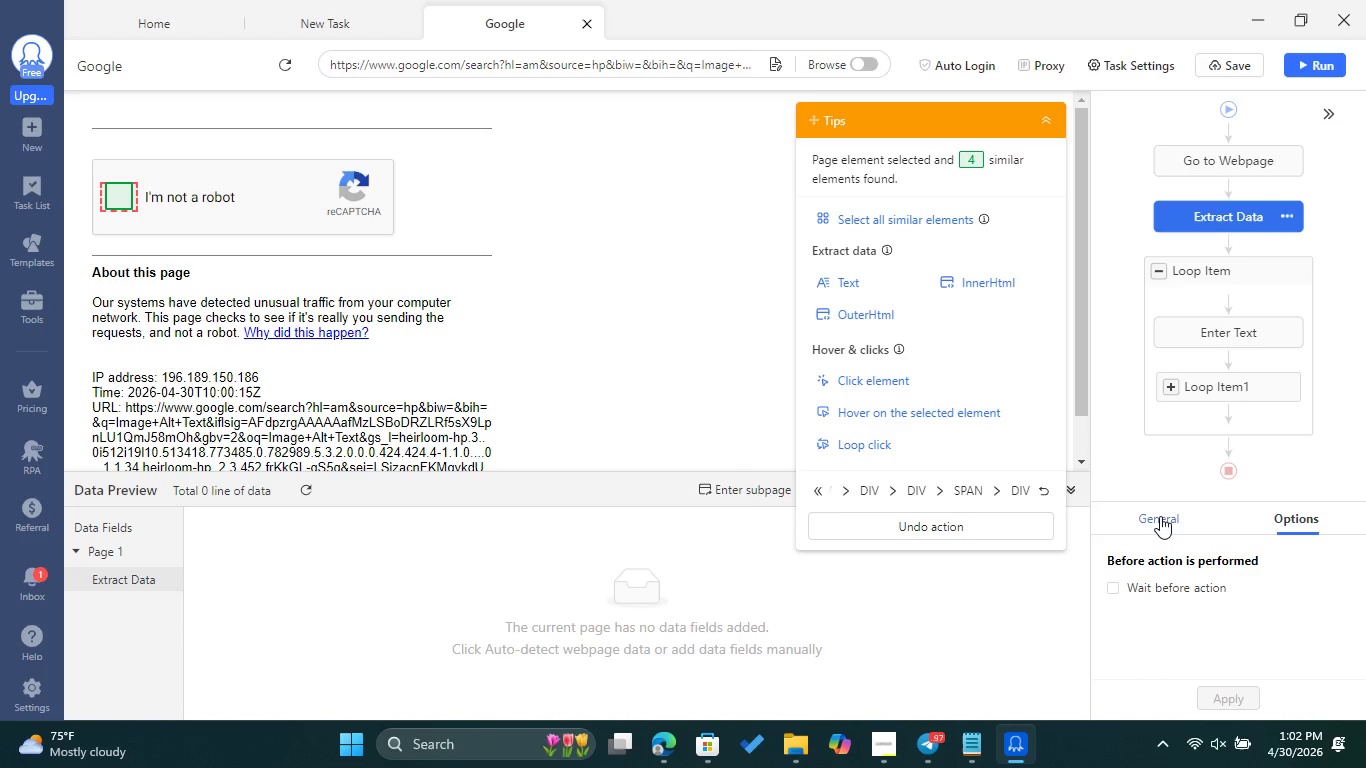 
left_click([1154, 521])
 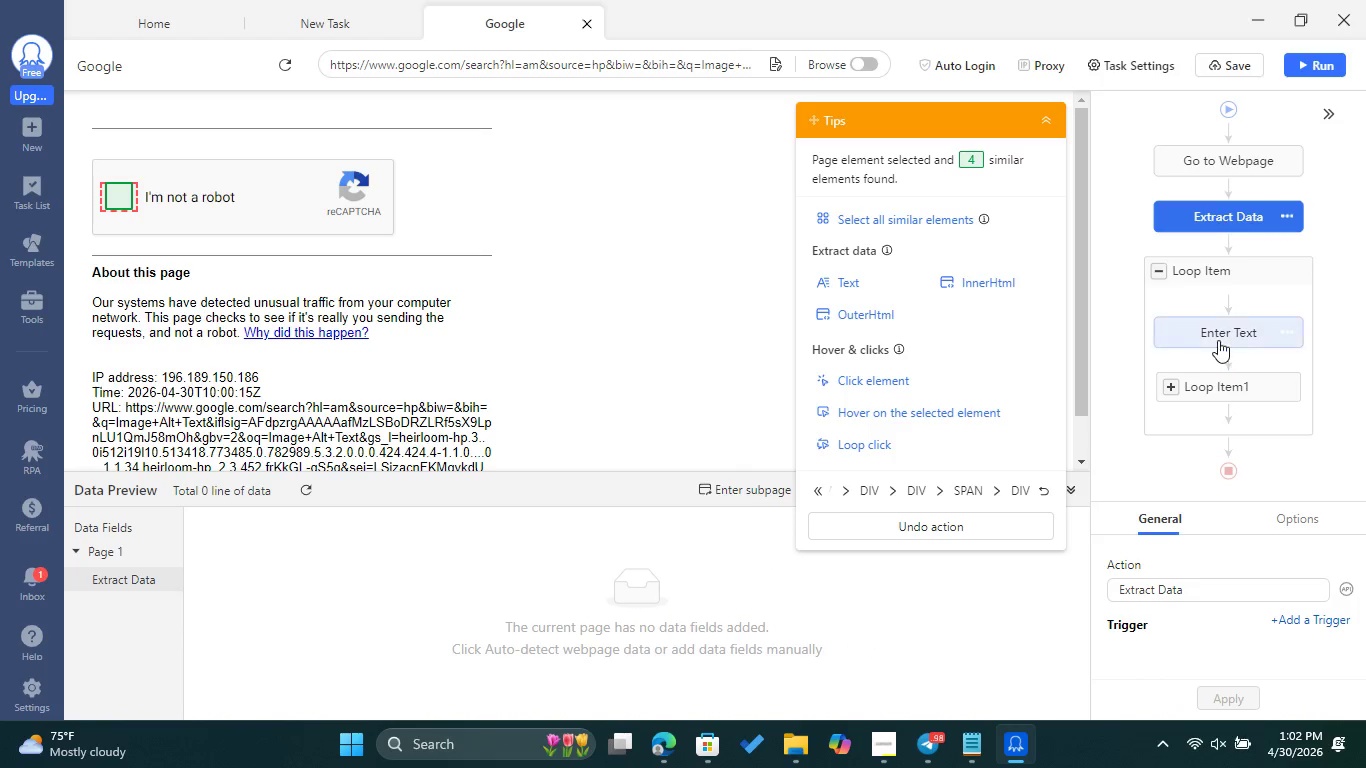 
left_click([1217, 331])
 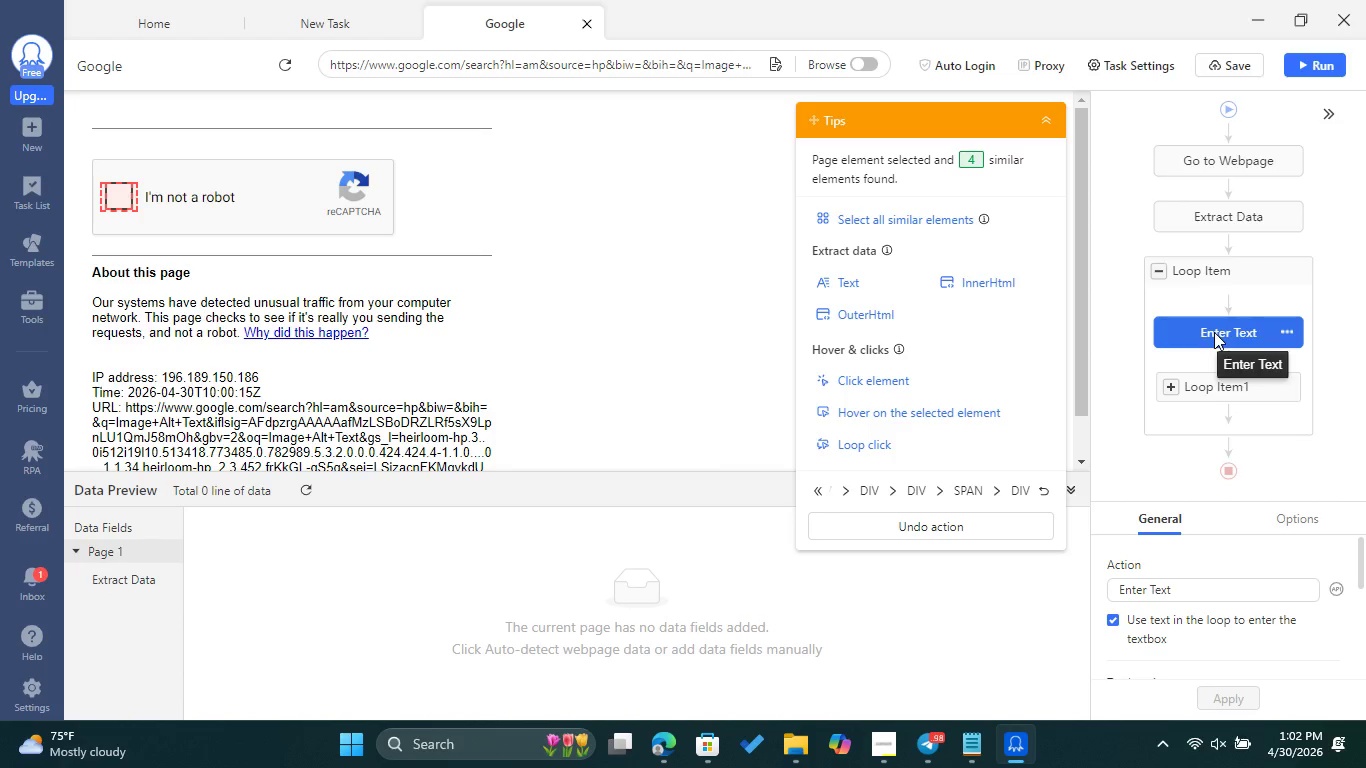 
scroll: coordinate [1163, 654], scroll_direction: down, amount: 5.0
 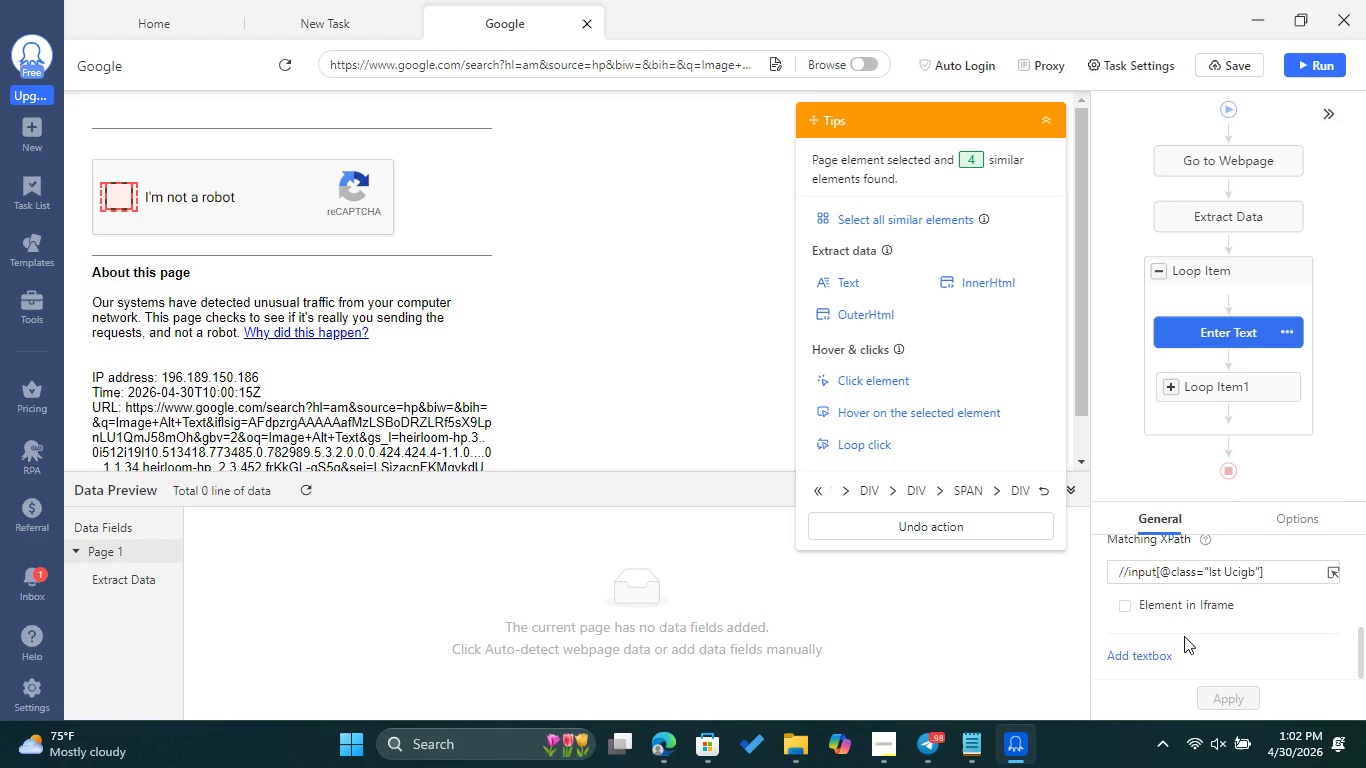 
scroll: coordinate [1185, 634], scroll_direction: up, amount: 1.0
 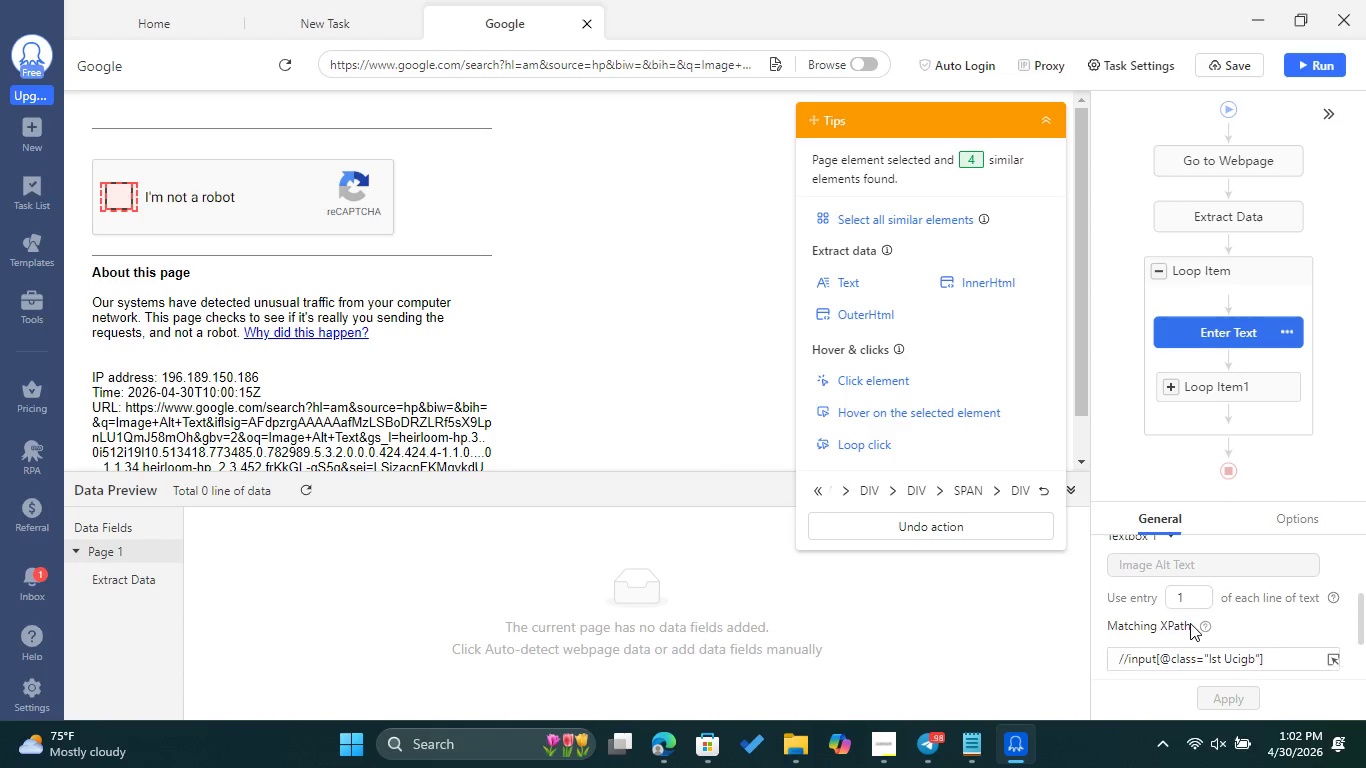 
scroll: coordinate [1190, 623], scroll_direction: down, amount: 8.0
 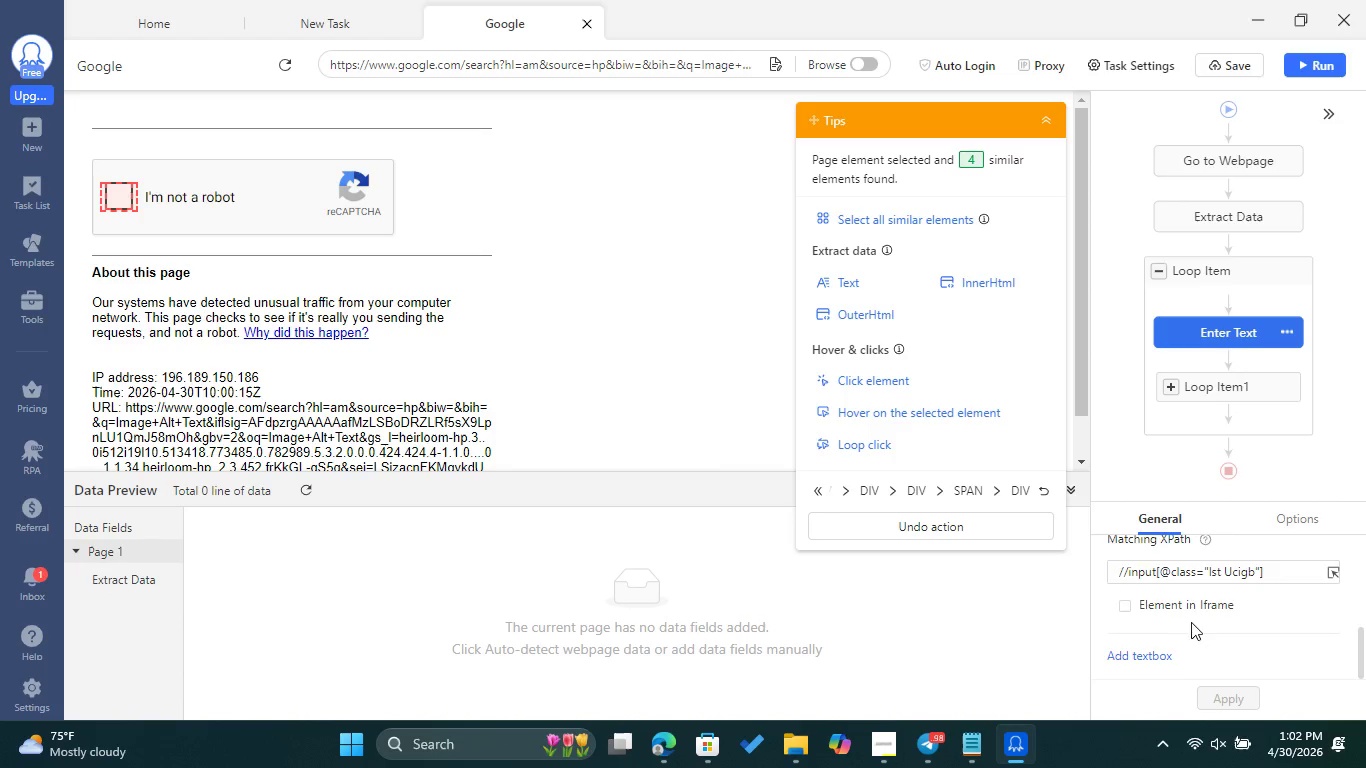 
scroll: coordinate [1197, 579], scroll_direction: up, amount: 18.0
 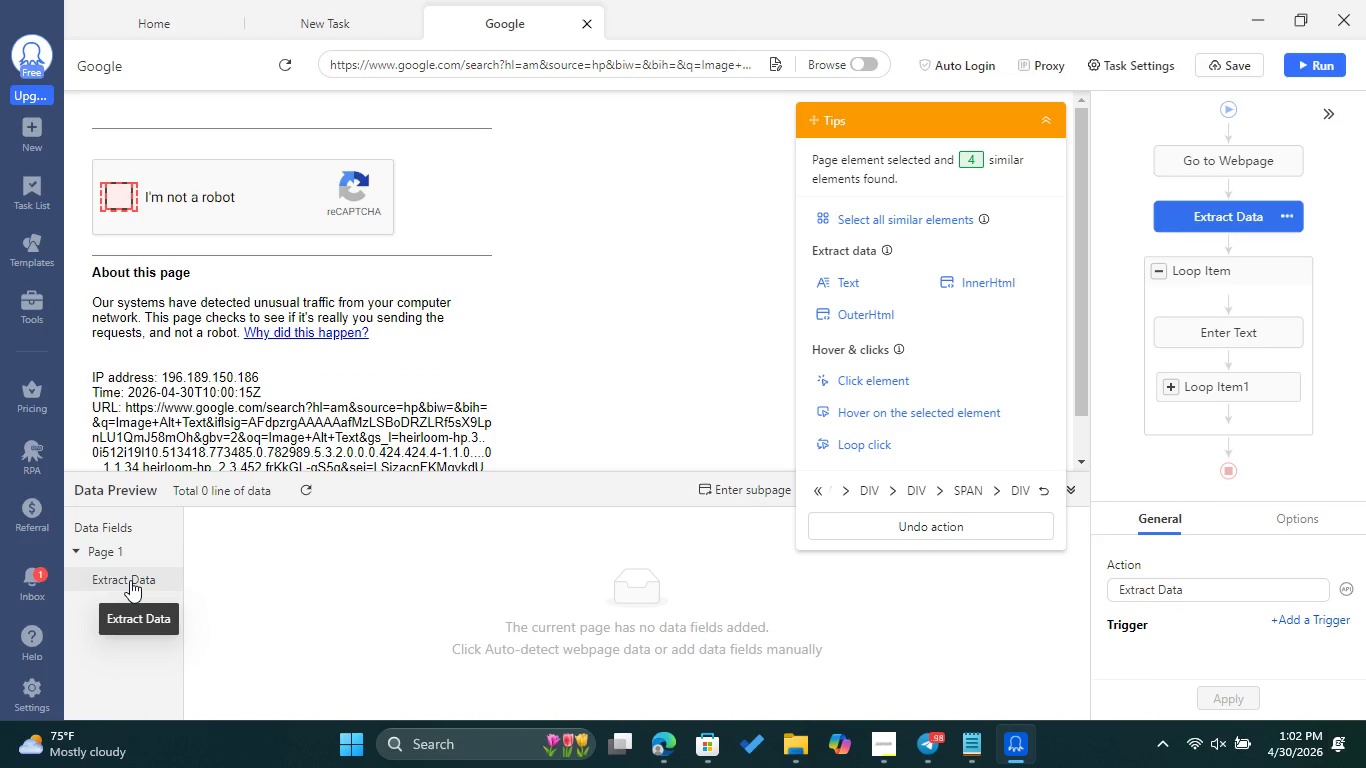 
left_click([130, 580])
 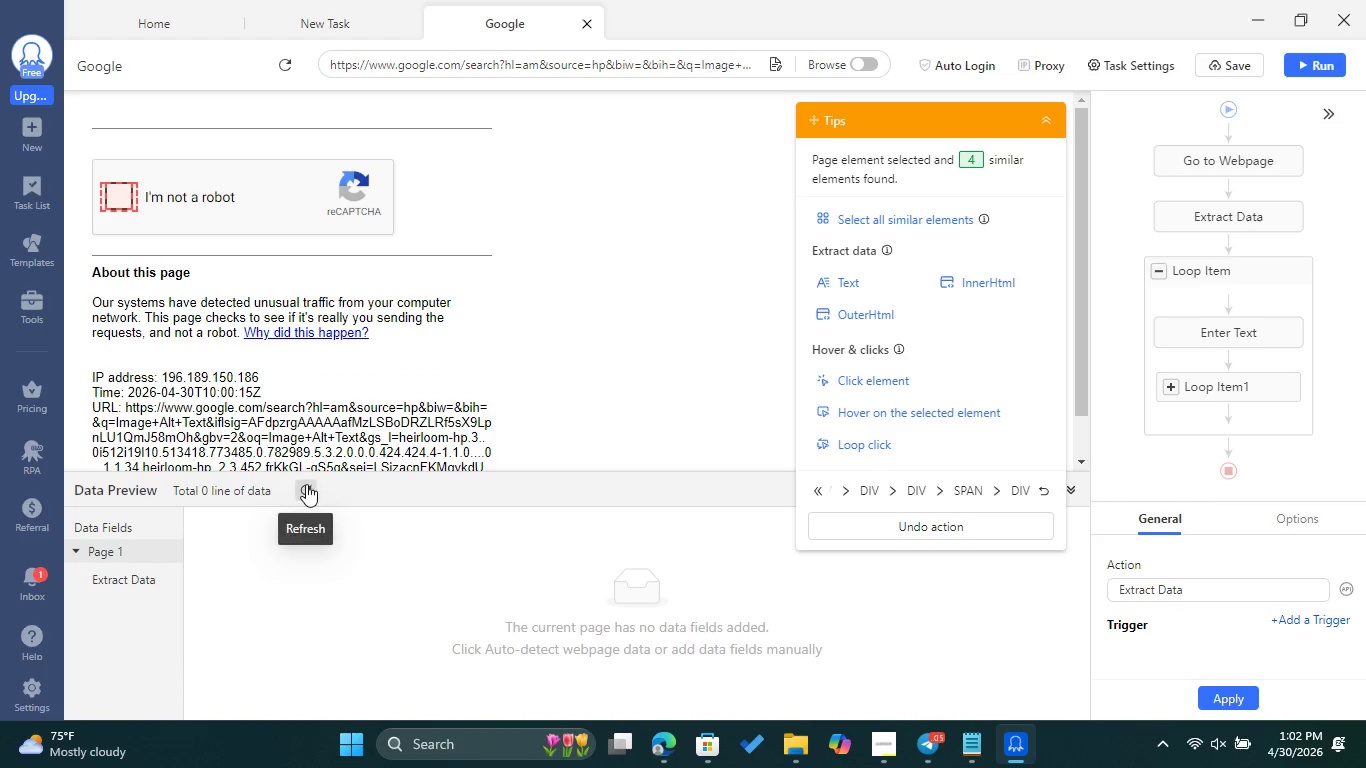 
left_click([306, 485])
 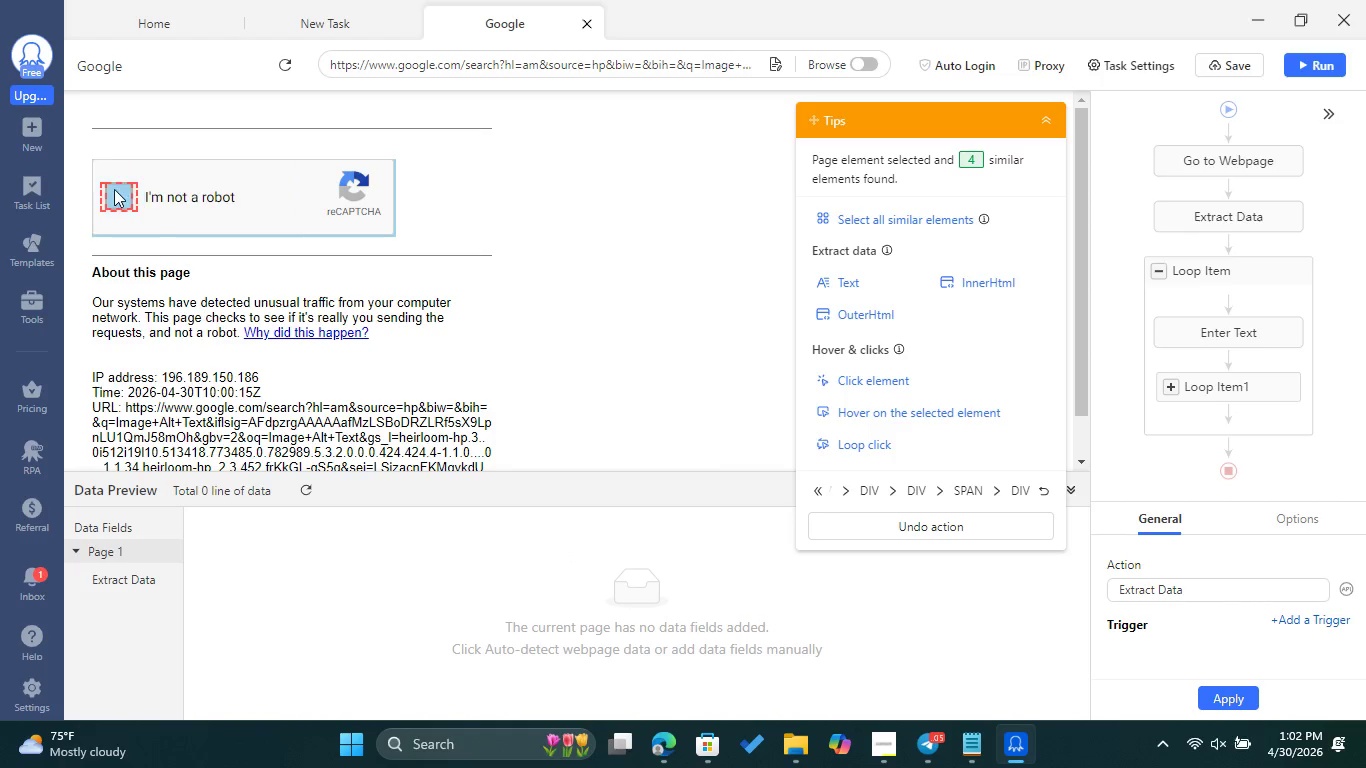 
double_click([117, 192])
 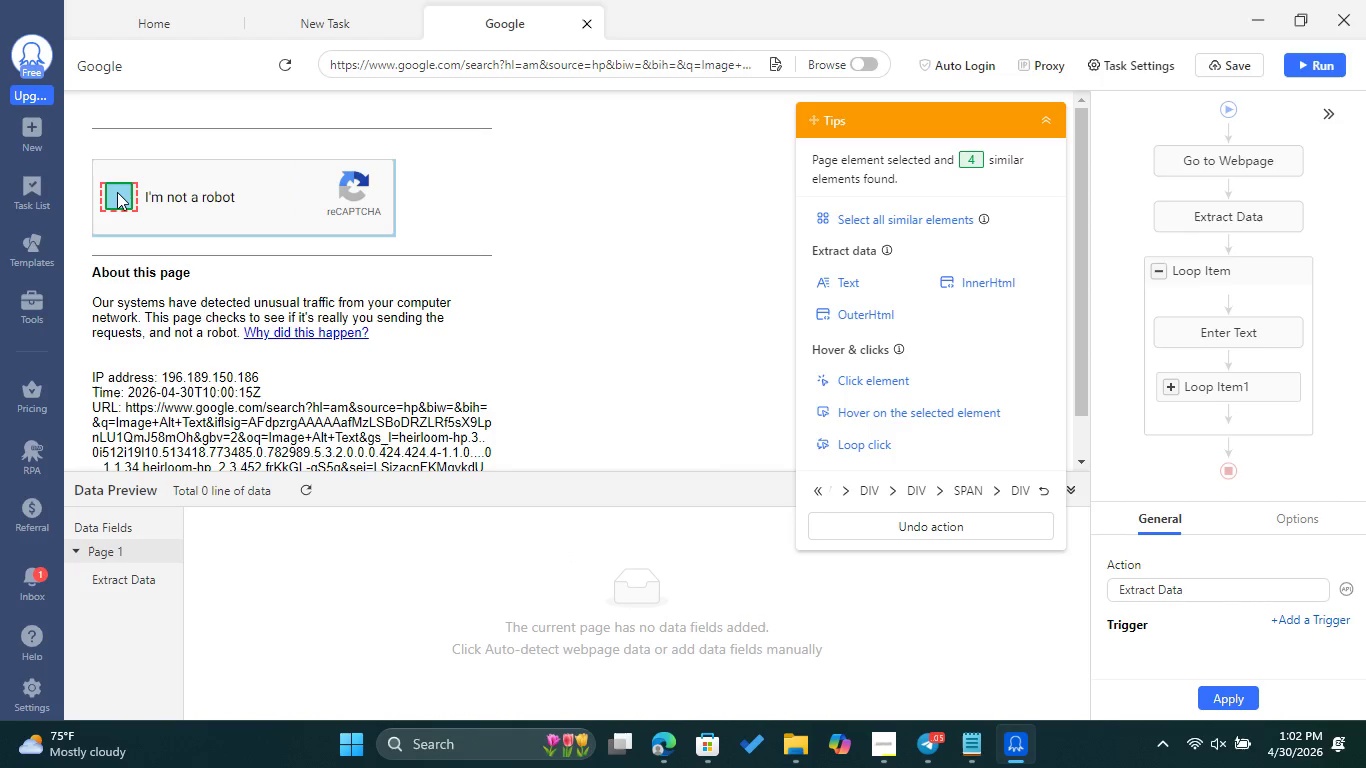 
triple_click([117, 192])
 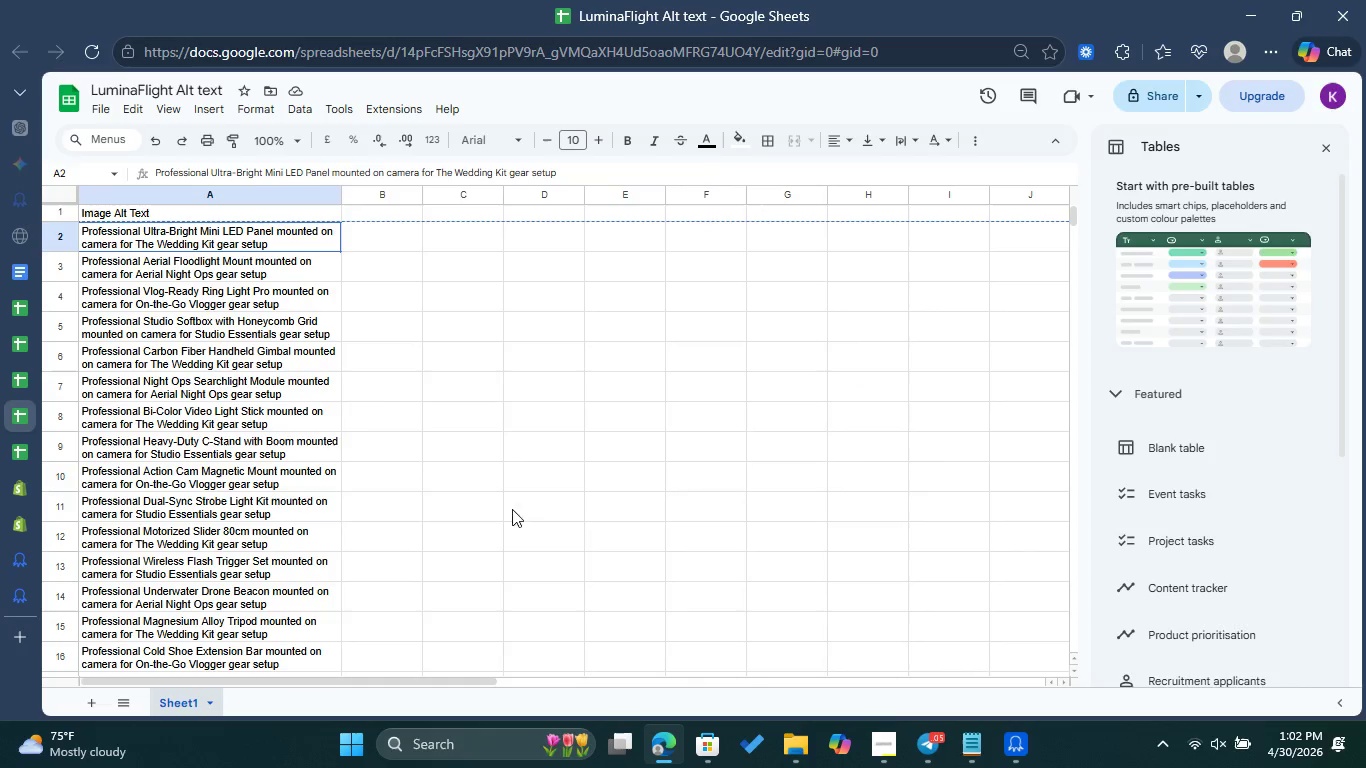 
wait(6.06)
 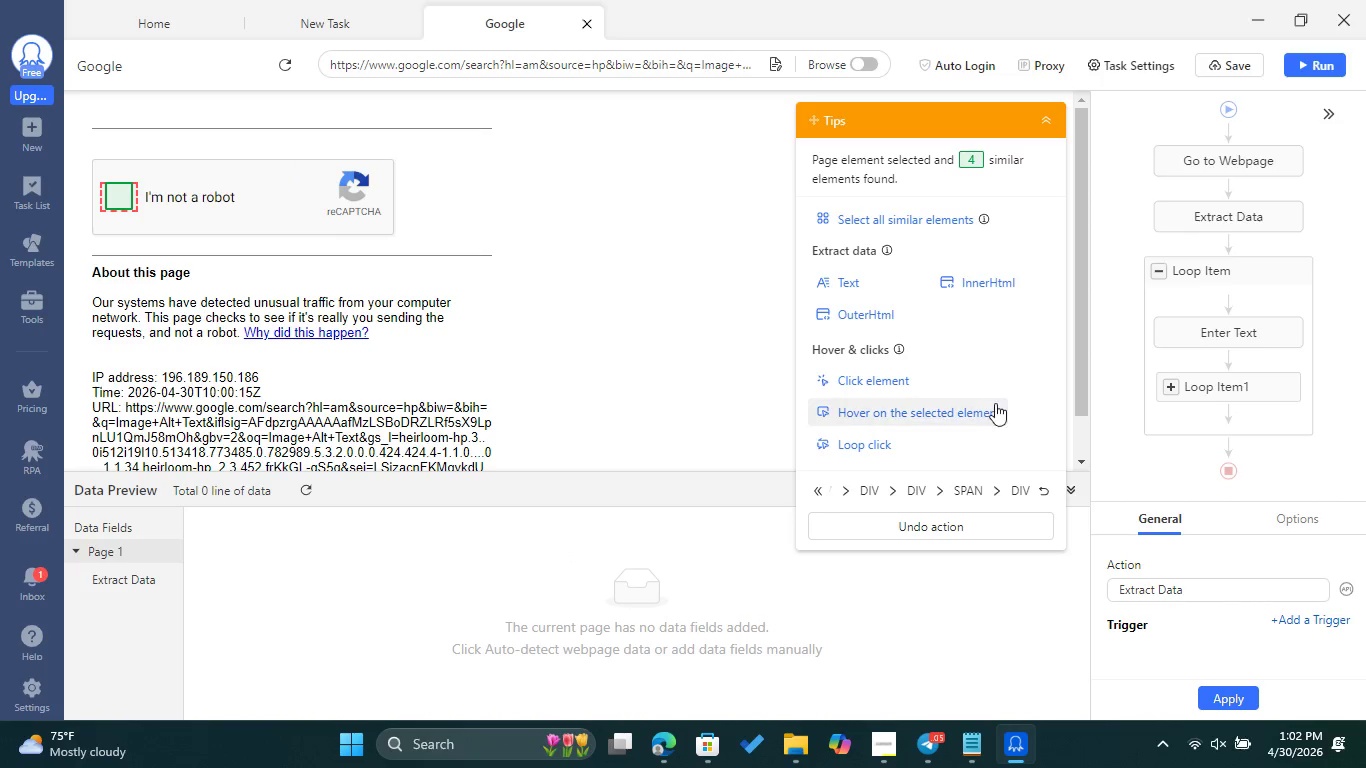 
left_click([175, 228])
 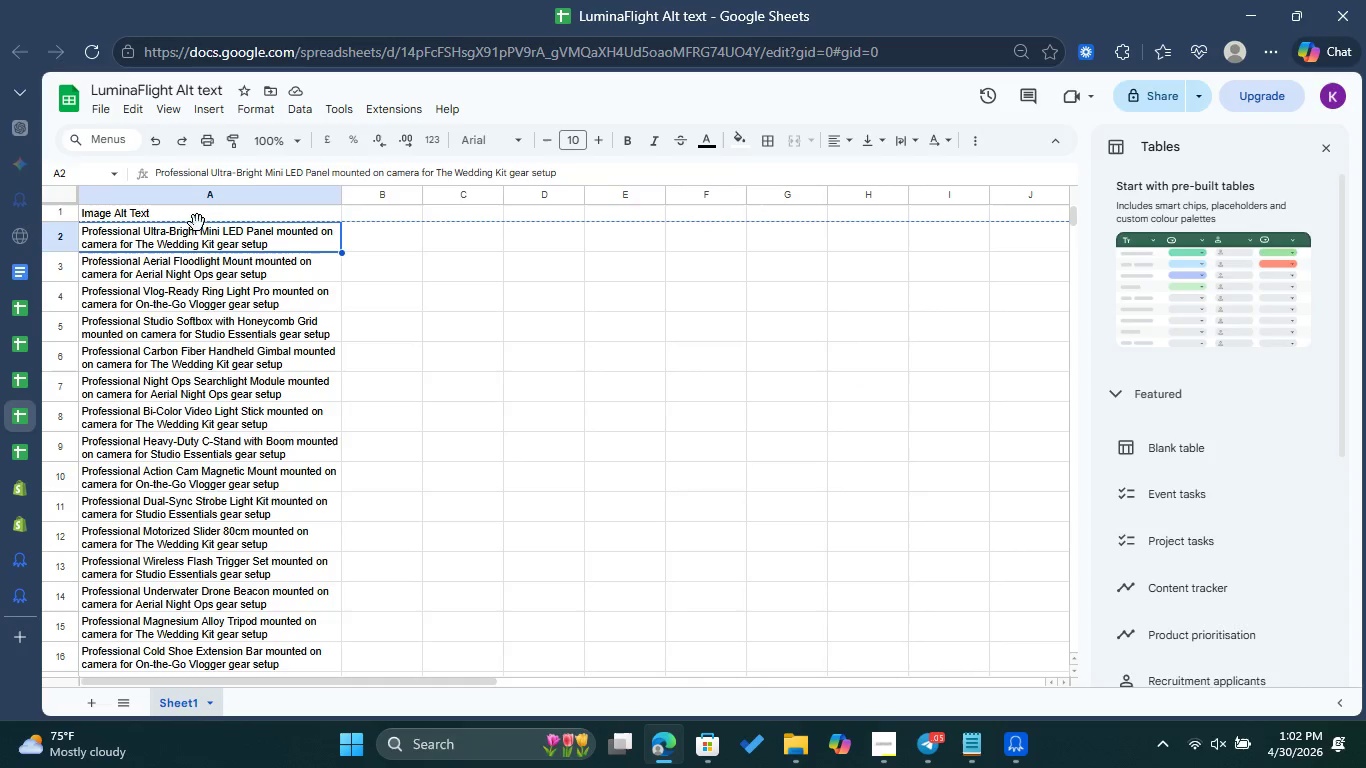 
left_click([197, 223])
 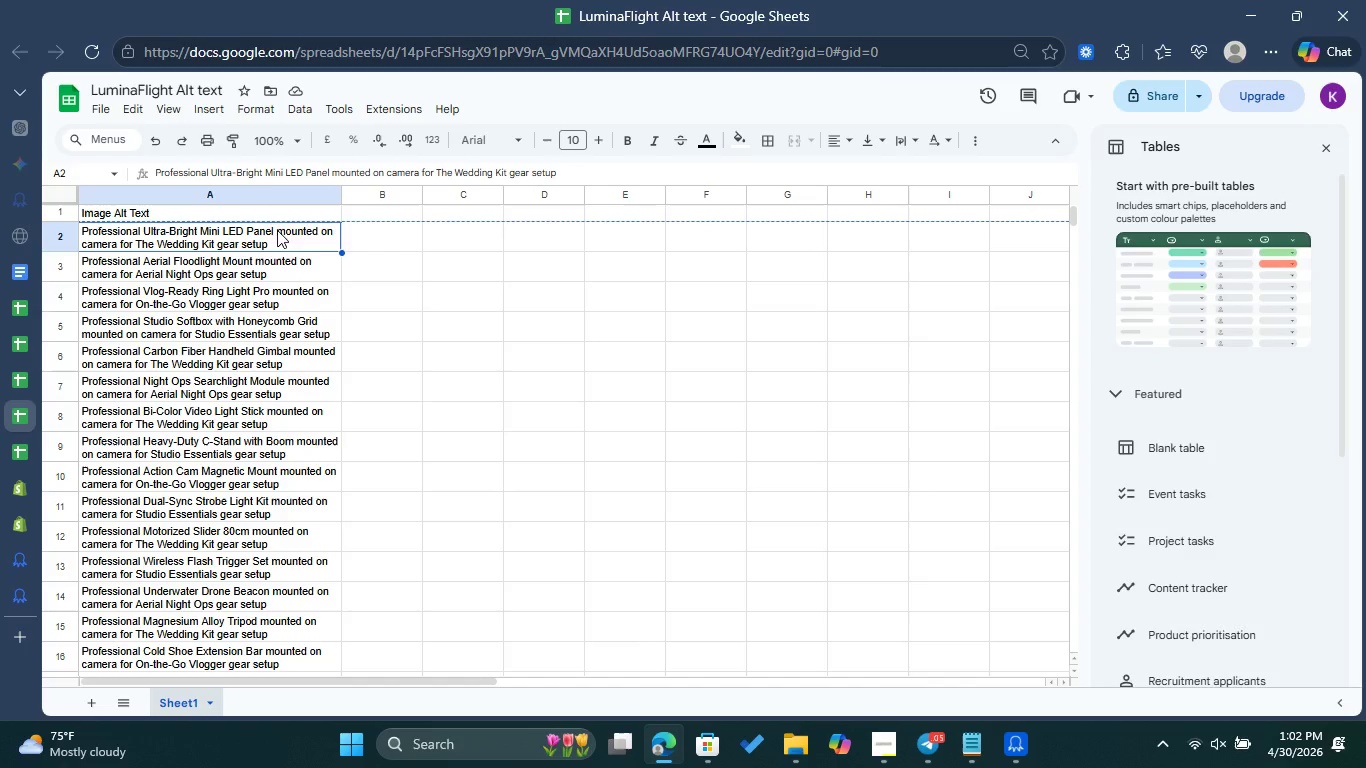 
left_click([259, 217])
 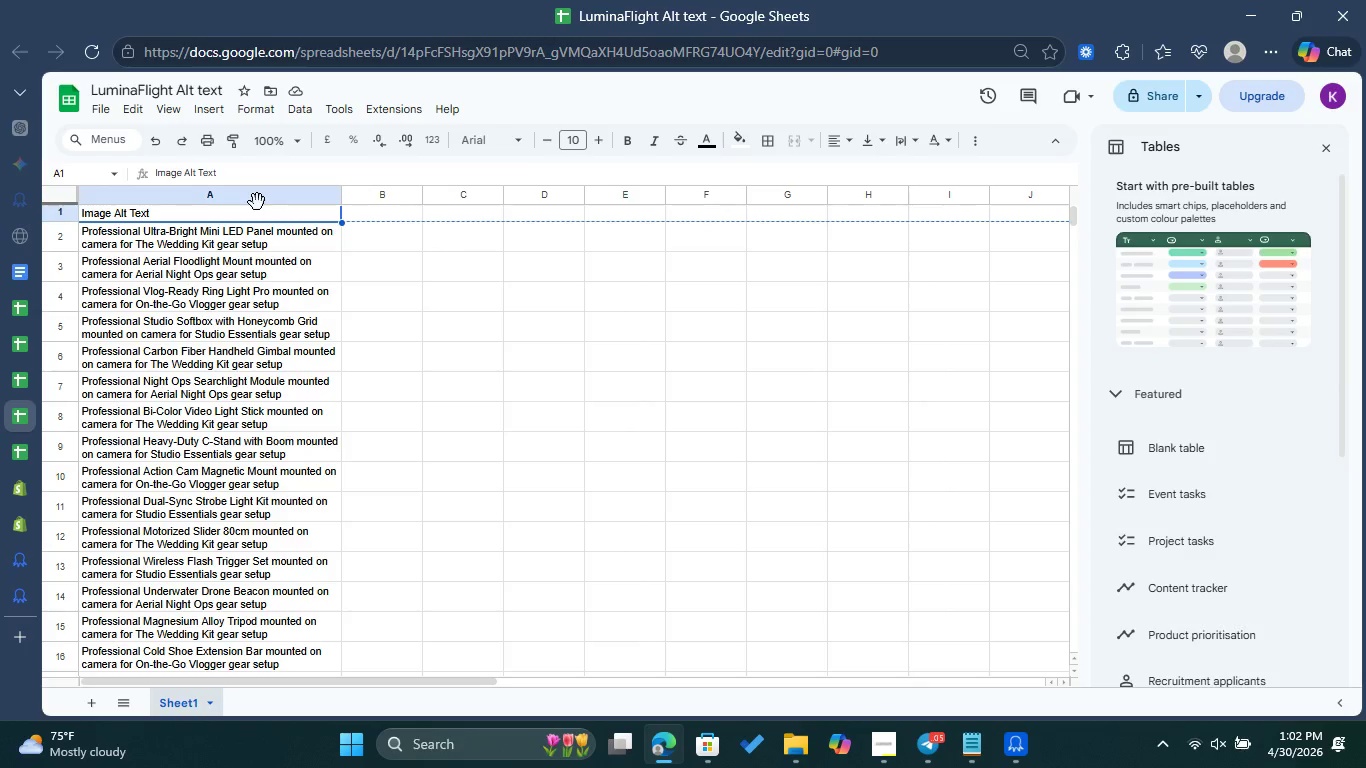 
left_click([257, 202])
 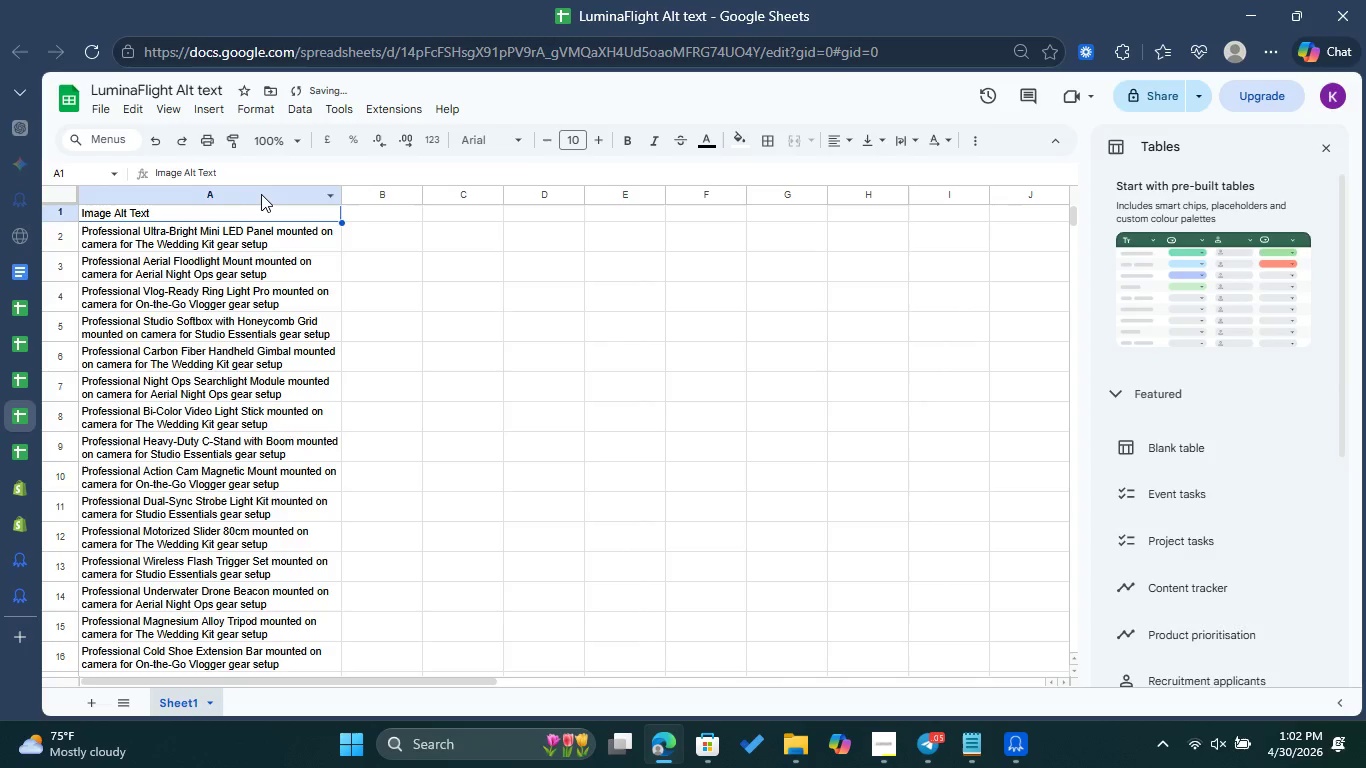 
left_click([261, 194])
 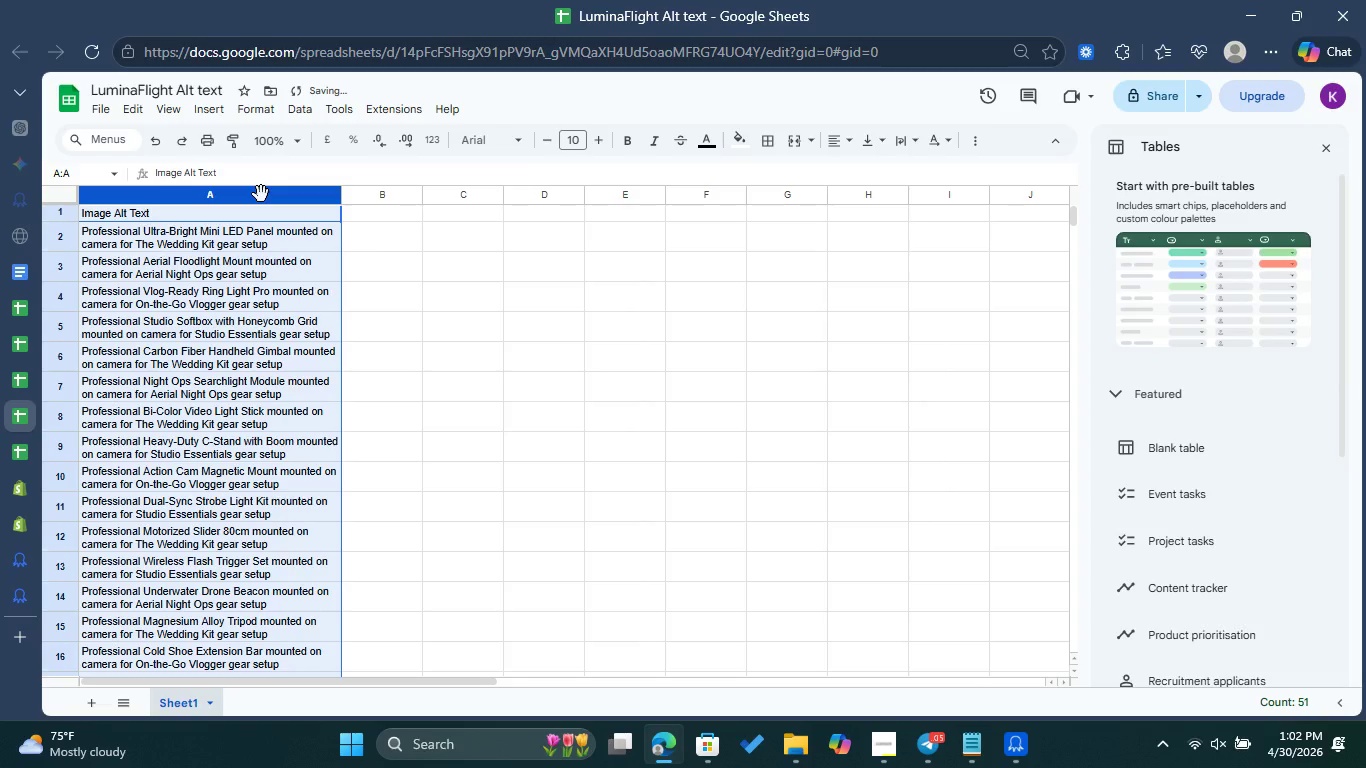 
right_click([261, 194])
 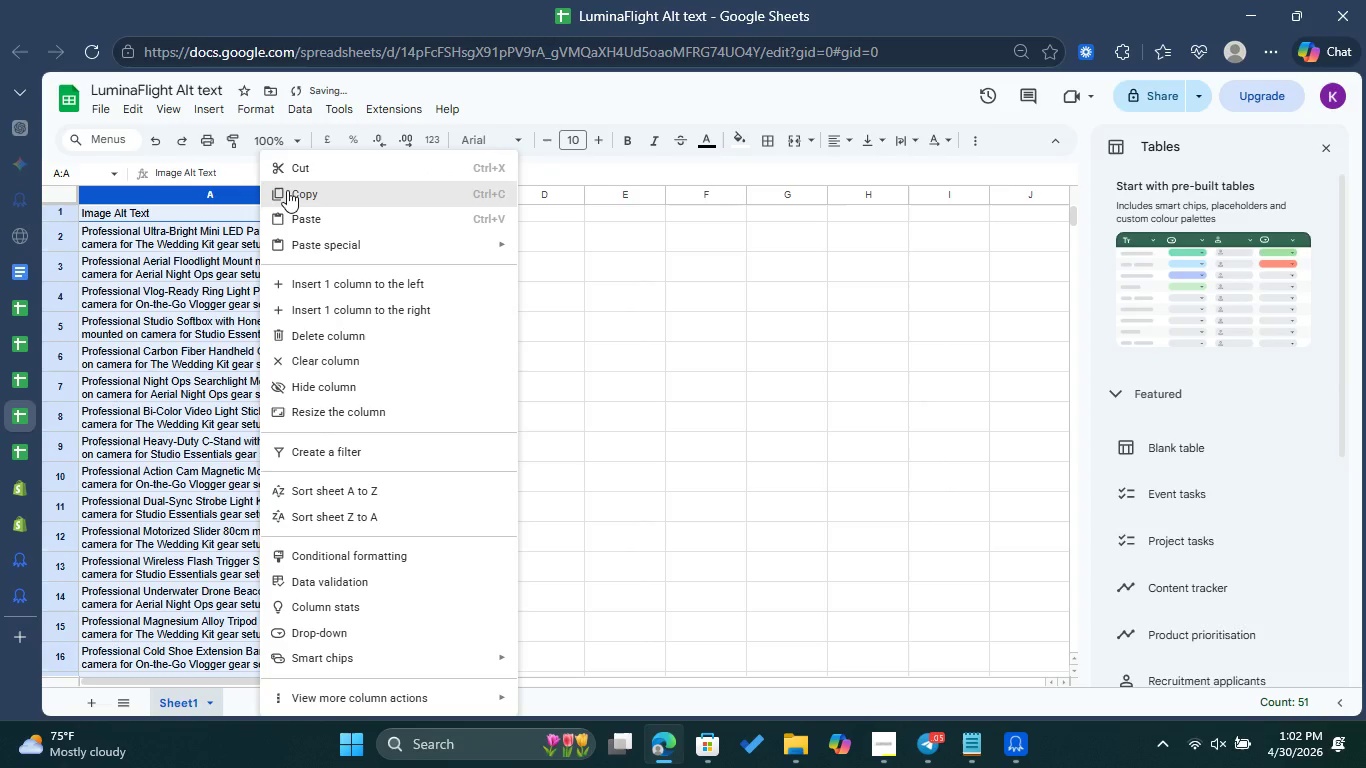 
left_click([287, 190])
 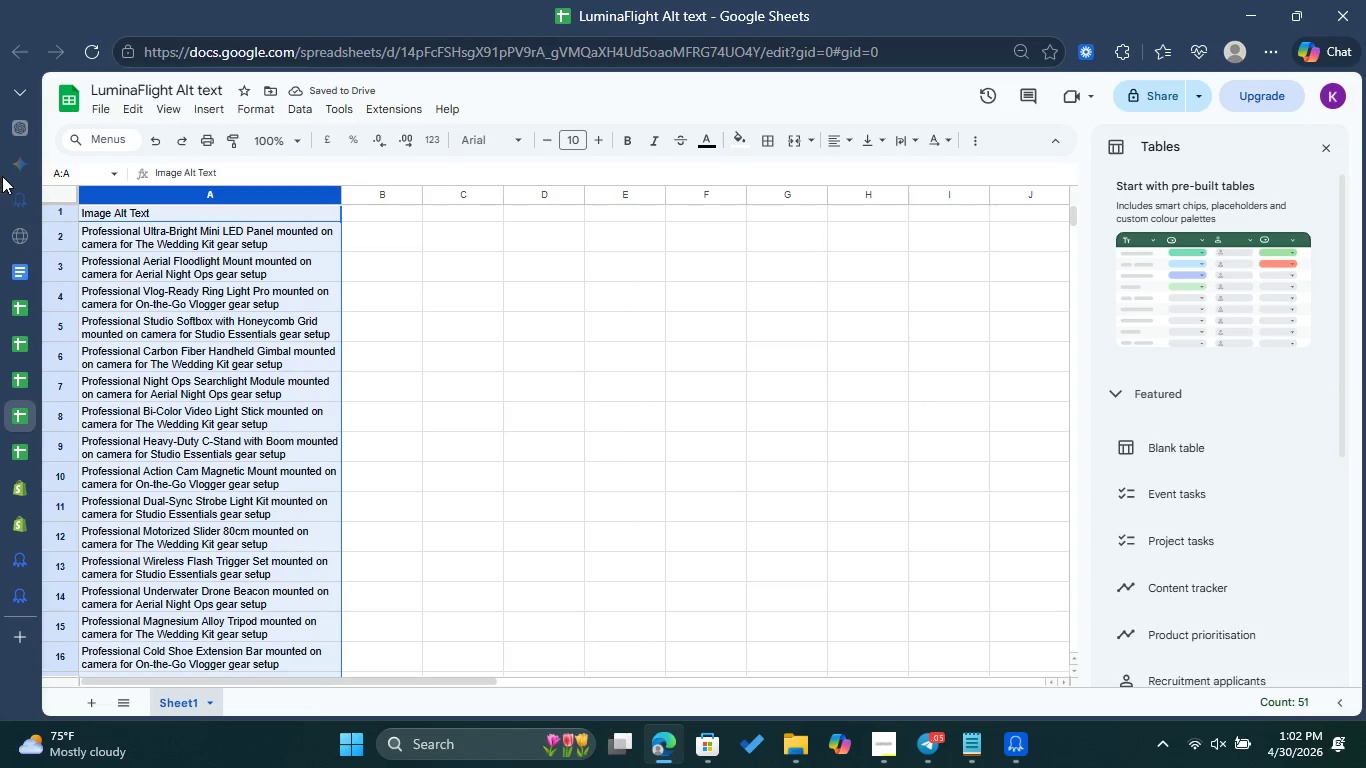 
mouse_move([52, 162])
 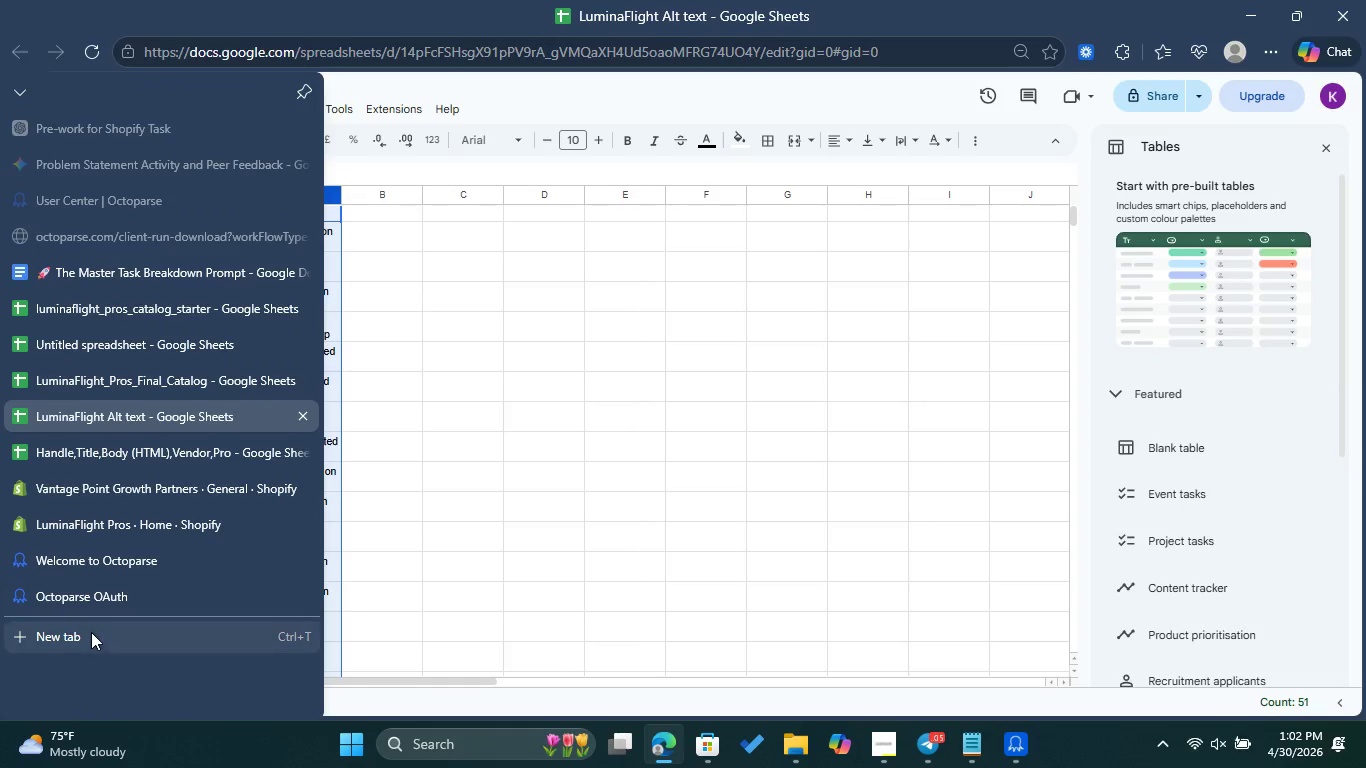 
left_click([89, 633])
 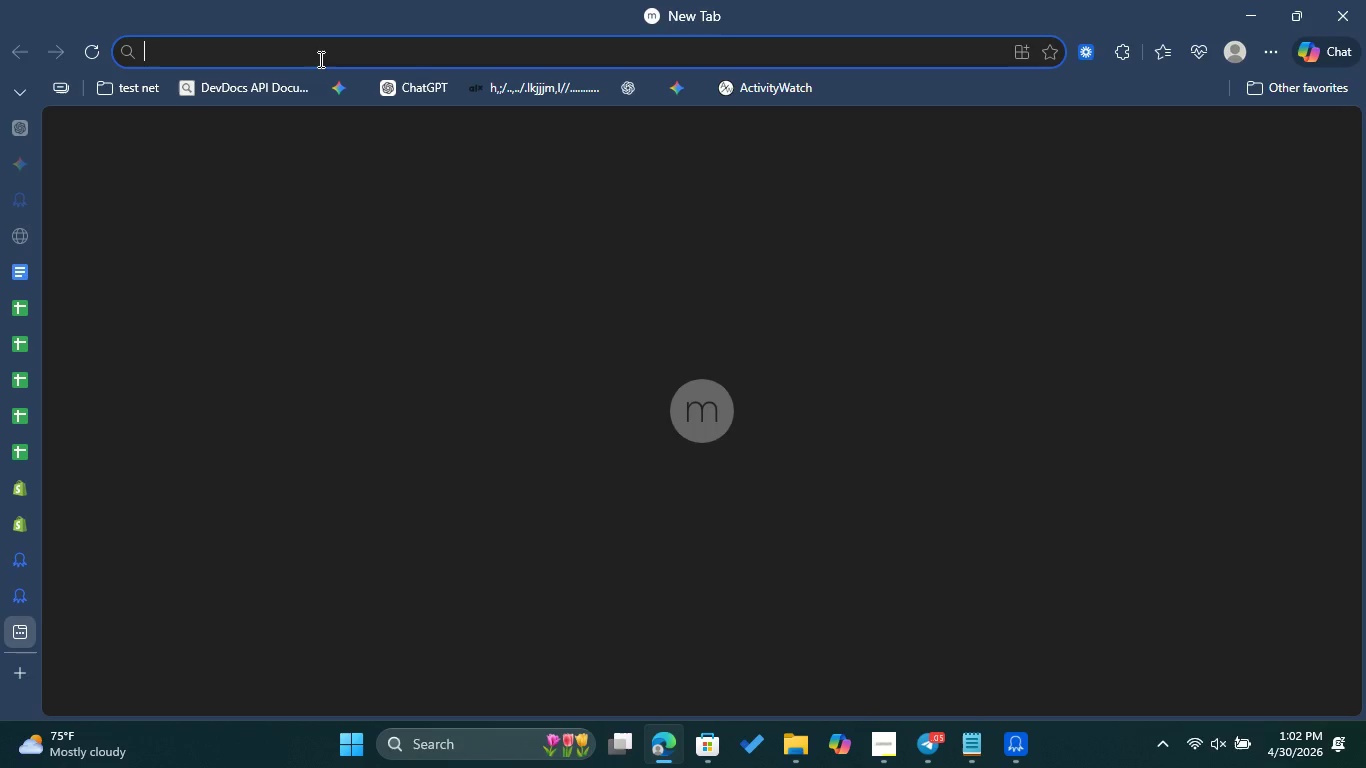 
type(free image src )
 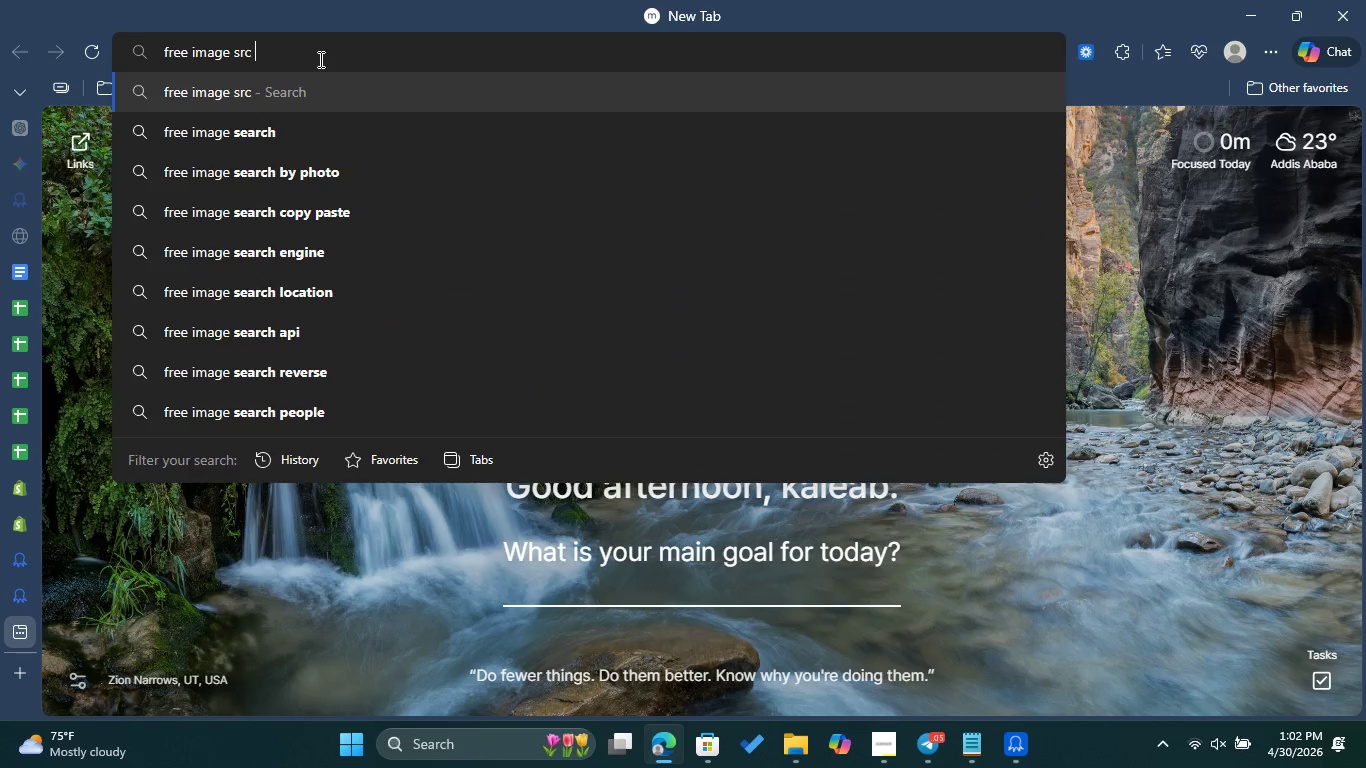 
type(aby alt text using csv file )
 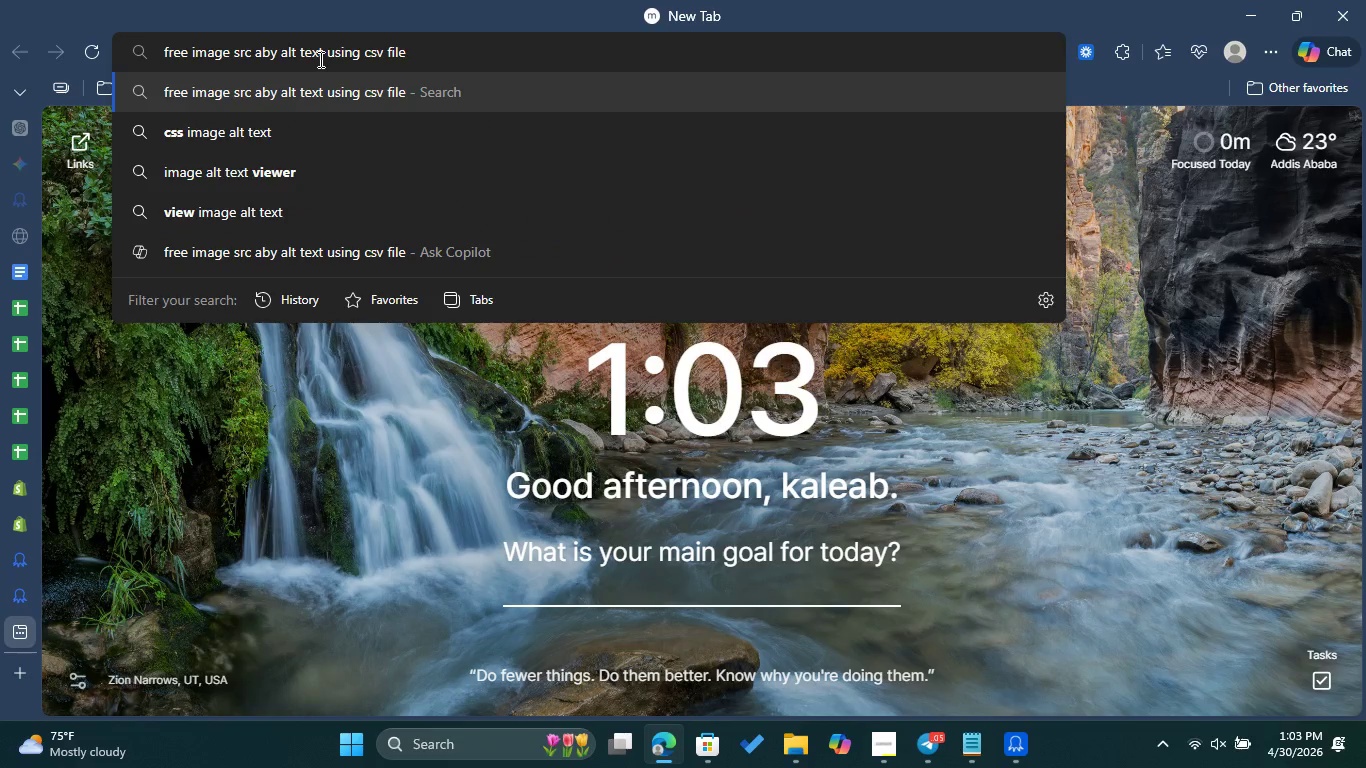 
key(Enter)
 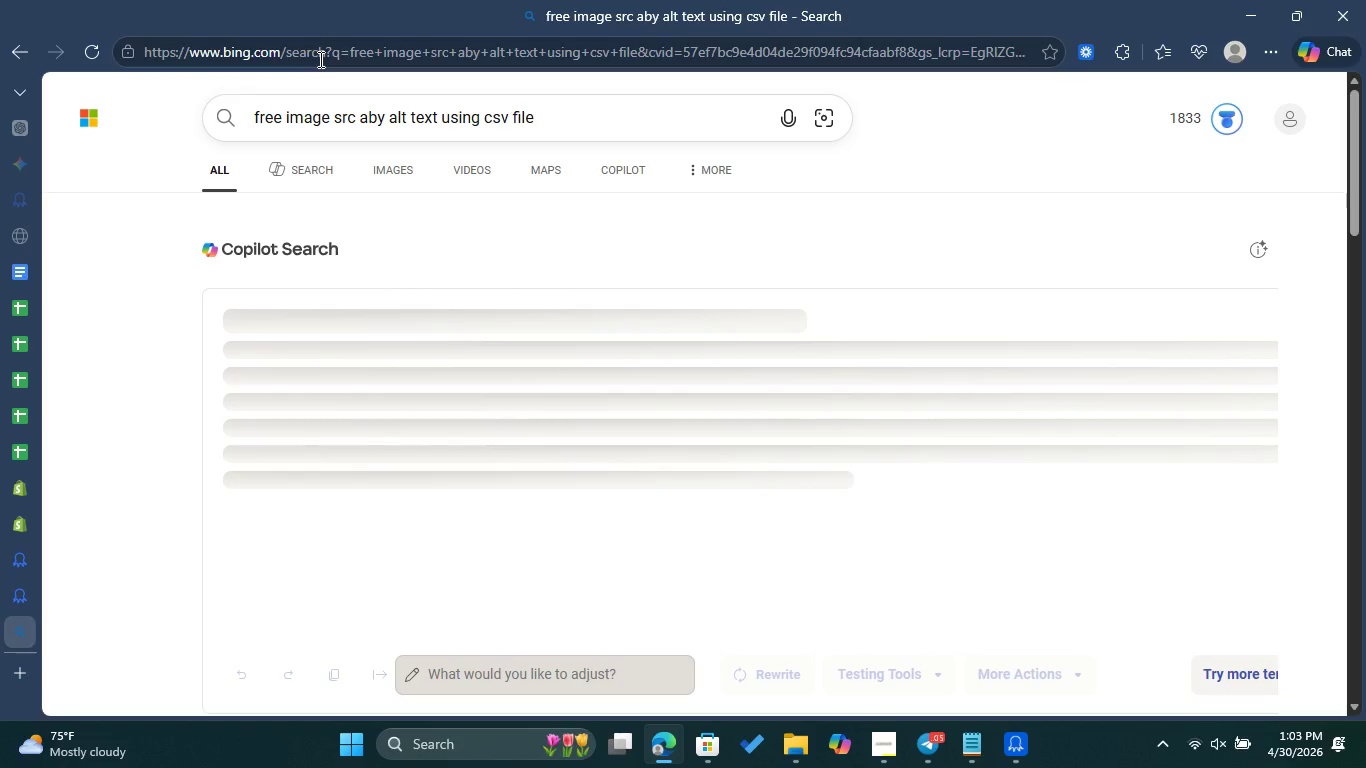 
wait(8.88)
 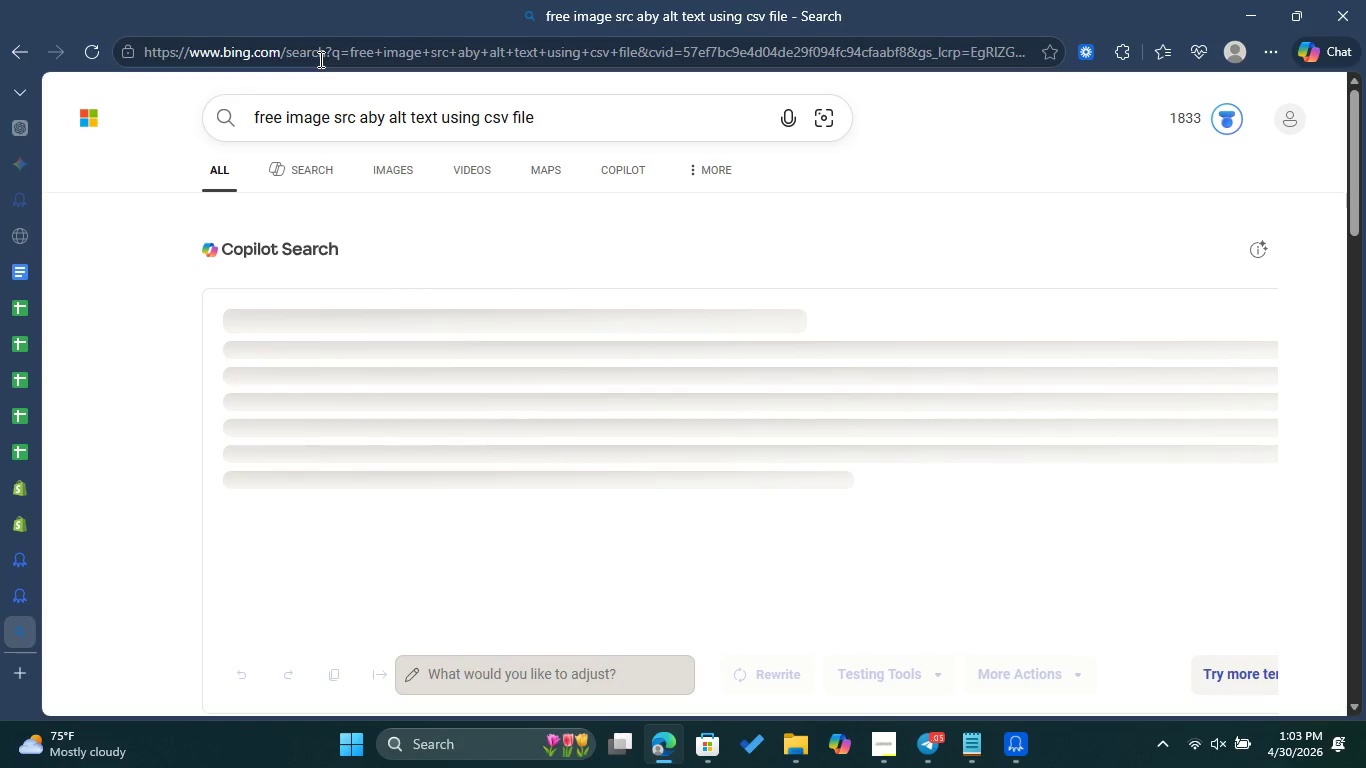 
left_click([366, 121])
 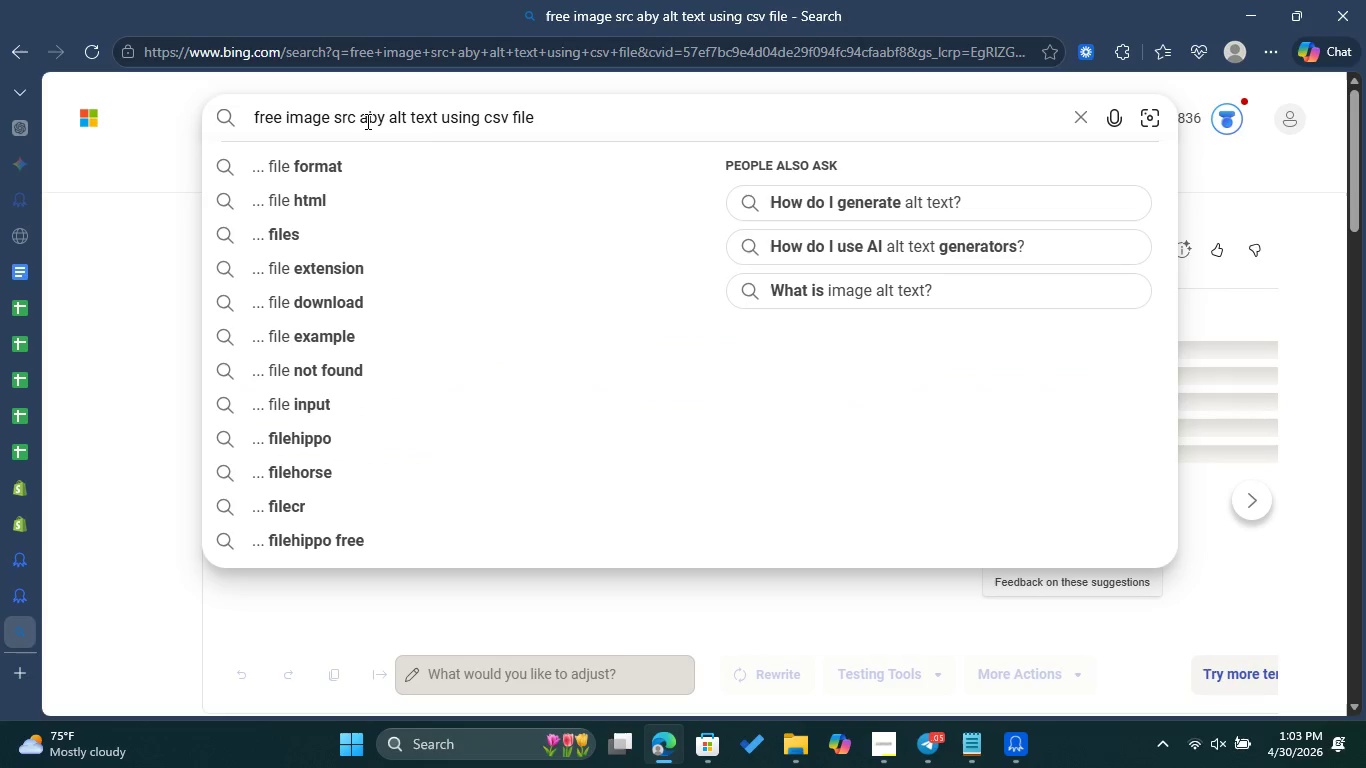 
key(Backspace)
 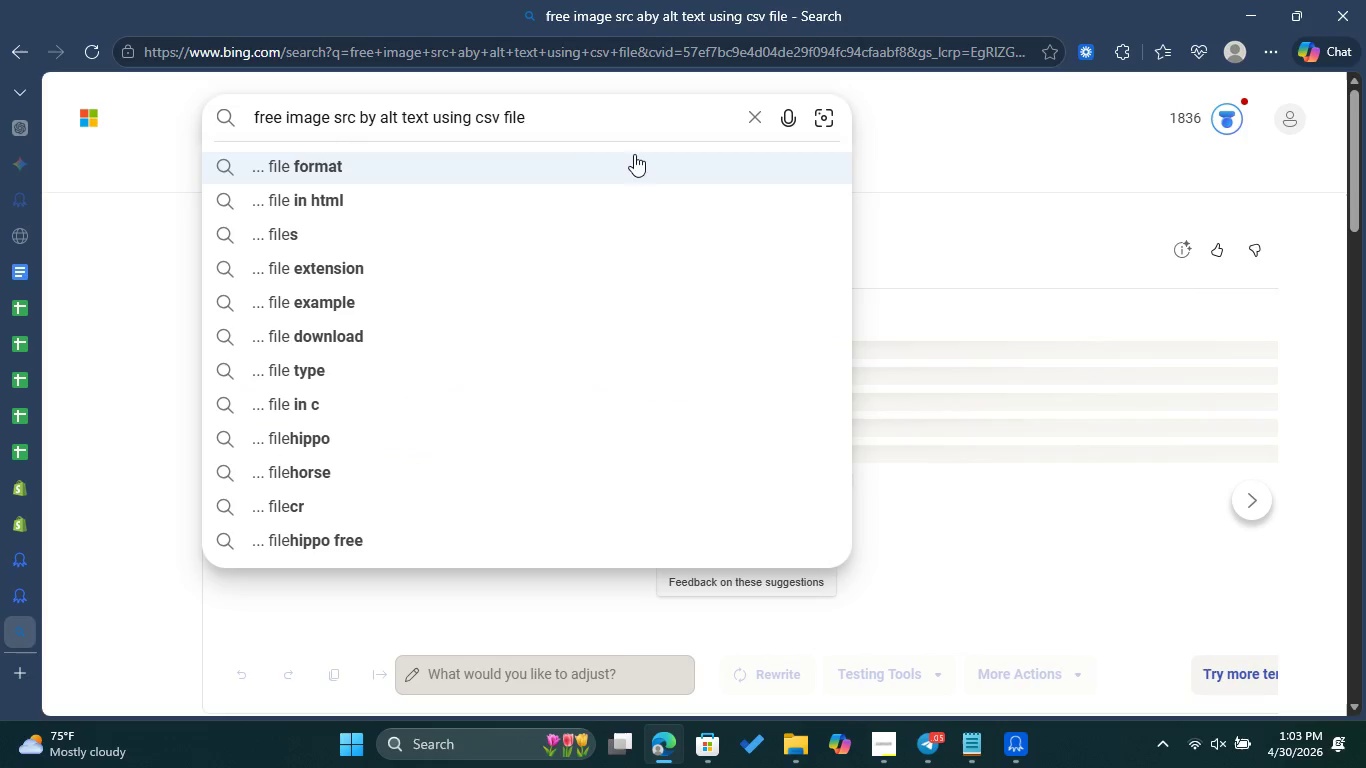 
left_click([561, 116])
 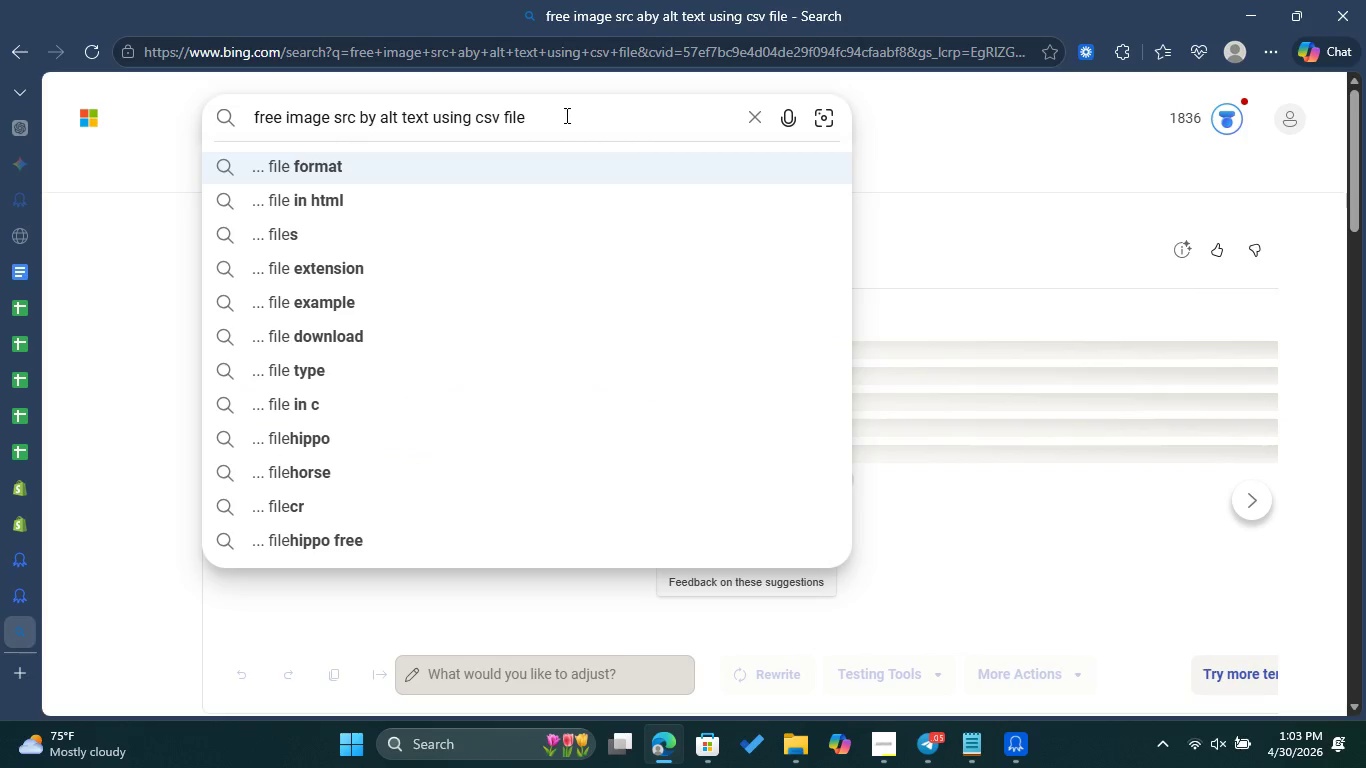 
key(Enter)
 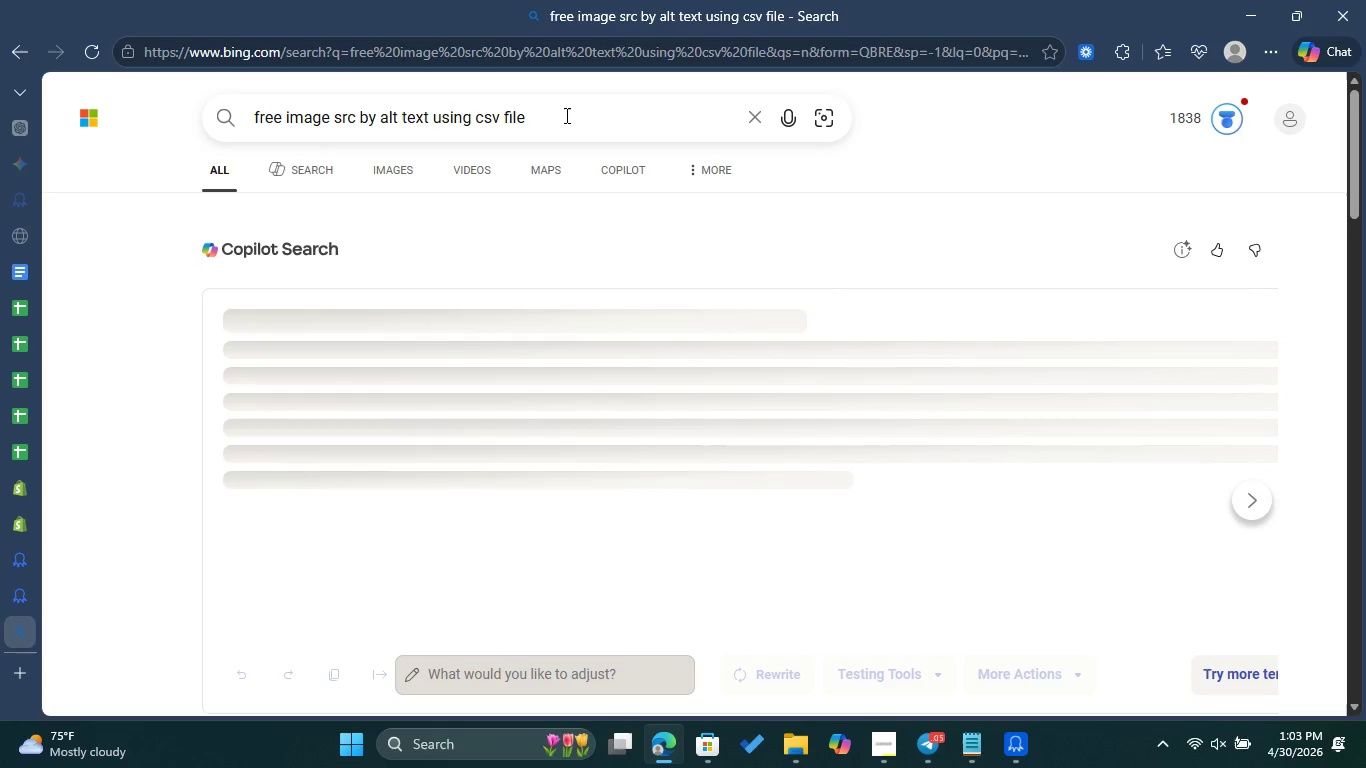 
wait(8.67)
 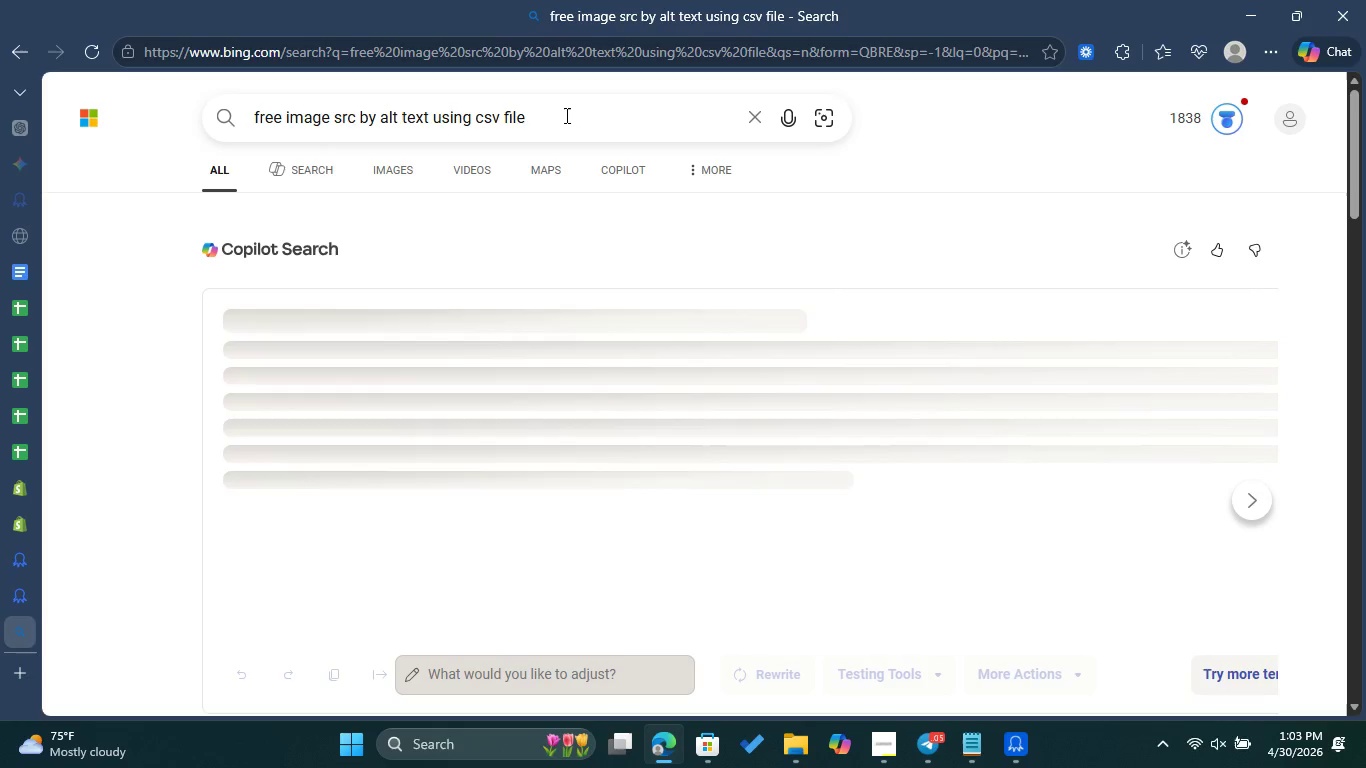 
scroll: coordinate [693, 281], scroll_direction: down, amount: 5.0
 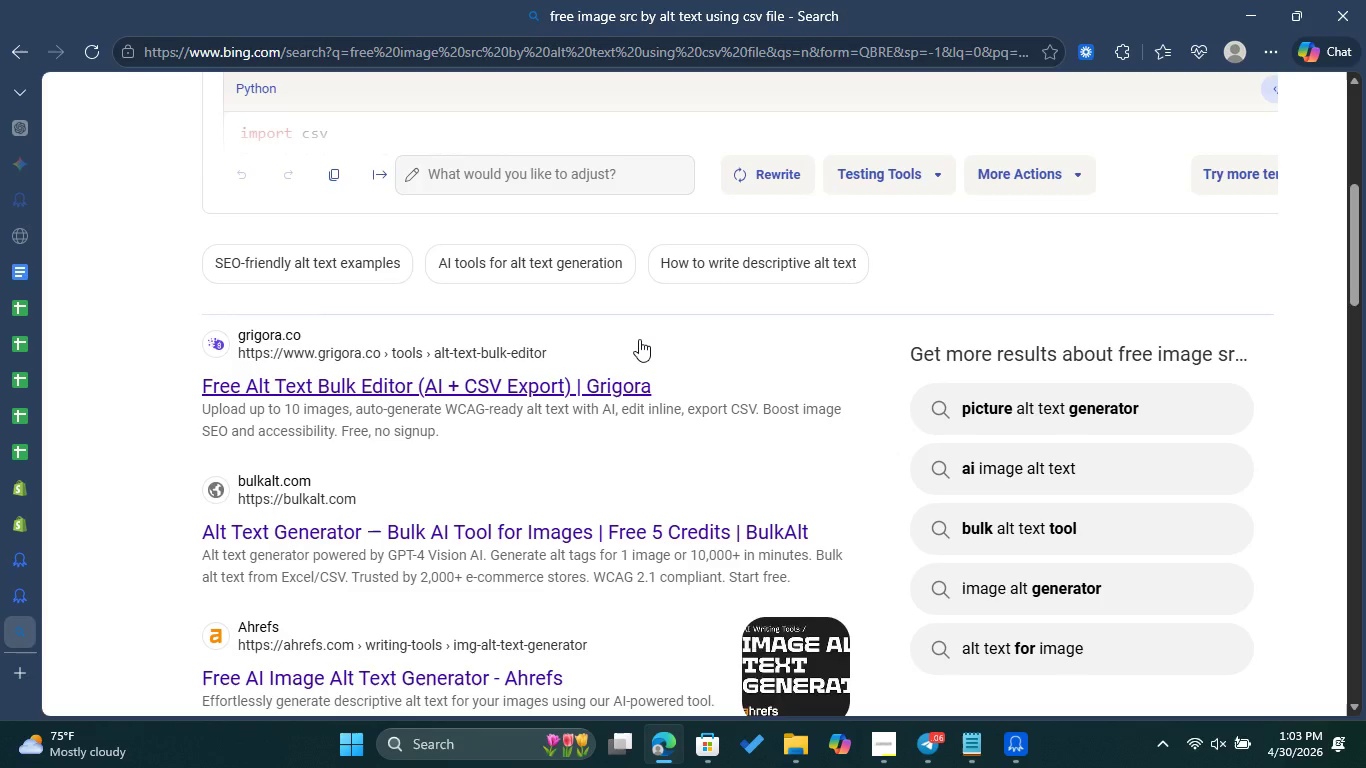 
wait(12.36)
 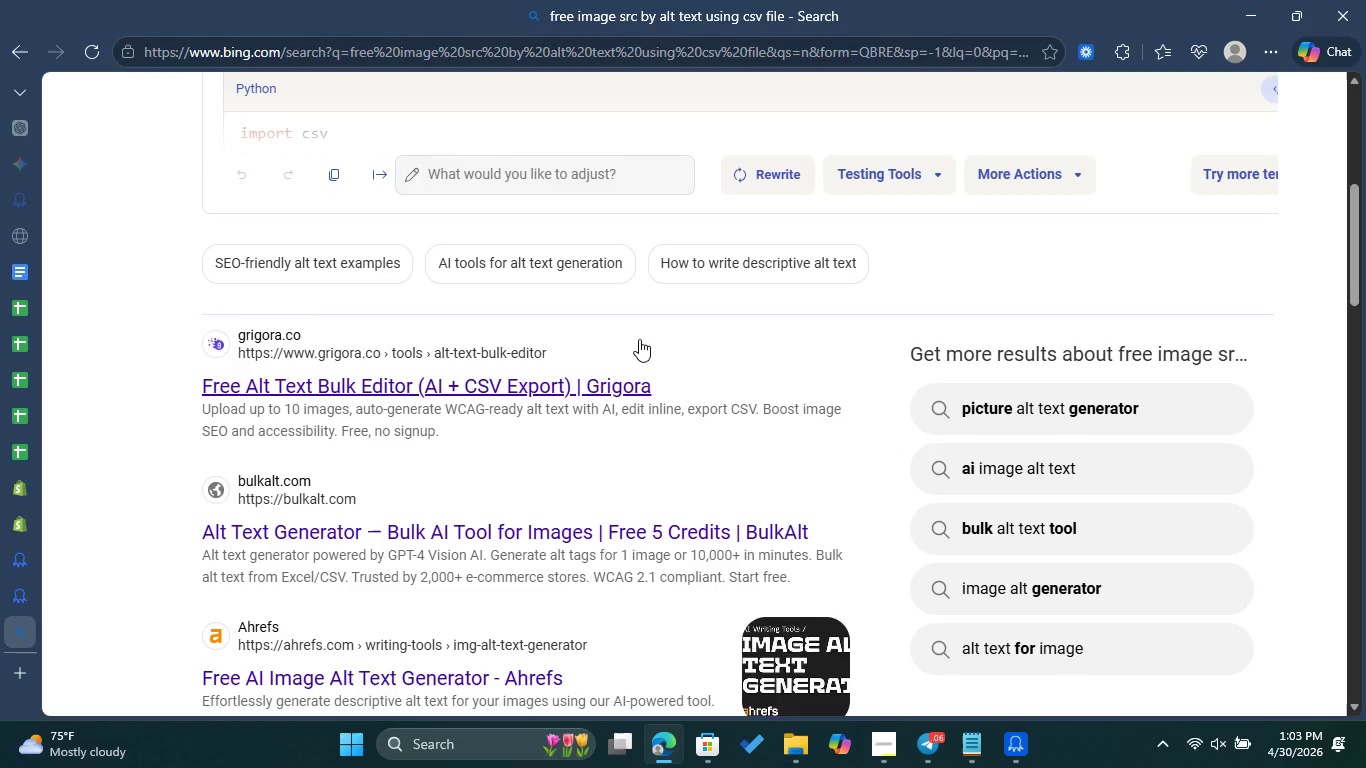 
scroll: coordinate [634, 467], scroll_direction: down, amount: 3.0
 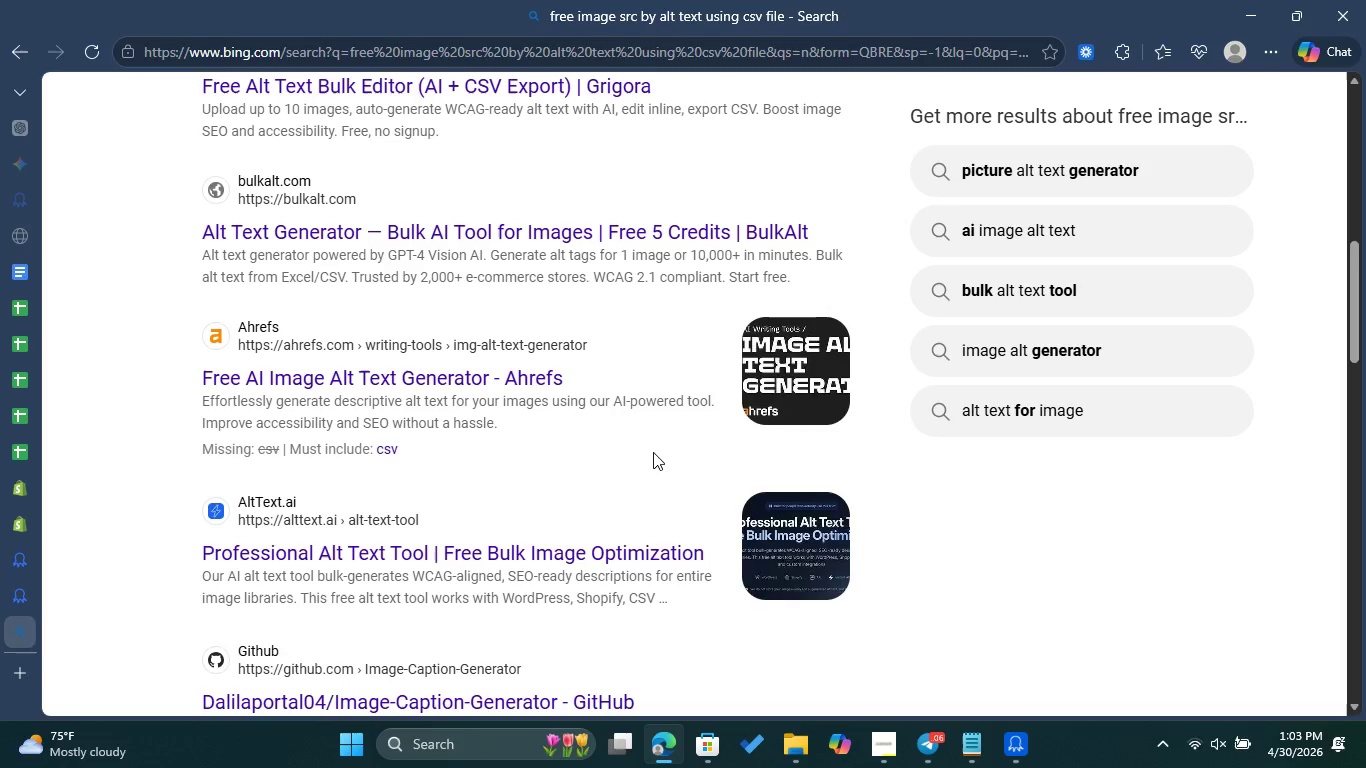 
scroll: coordinate [657, 412], scroll_direction: up, amount: 10.0
 